 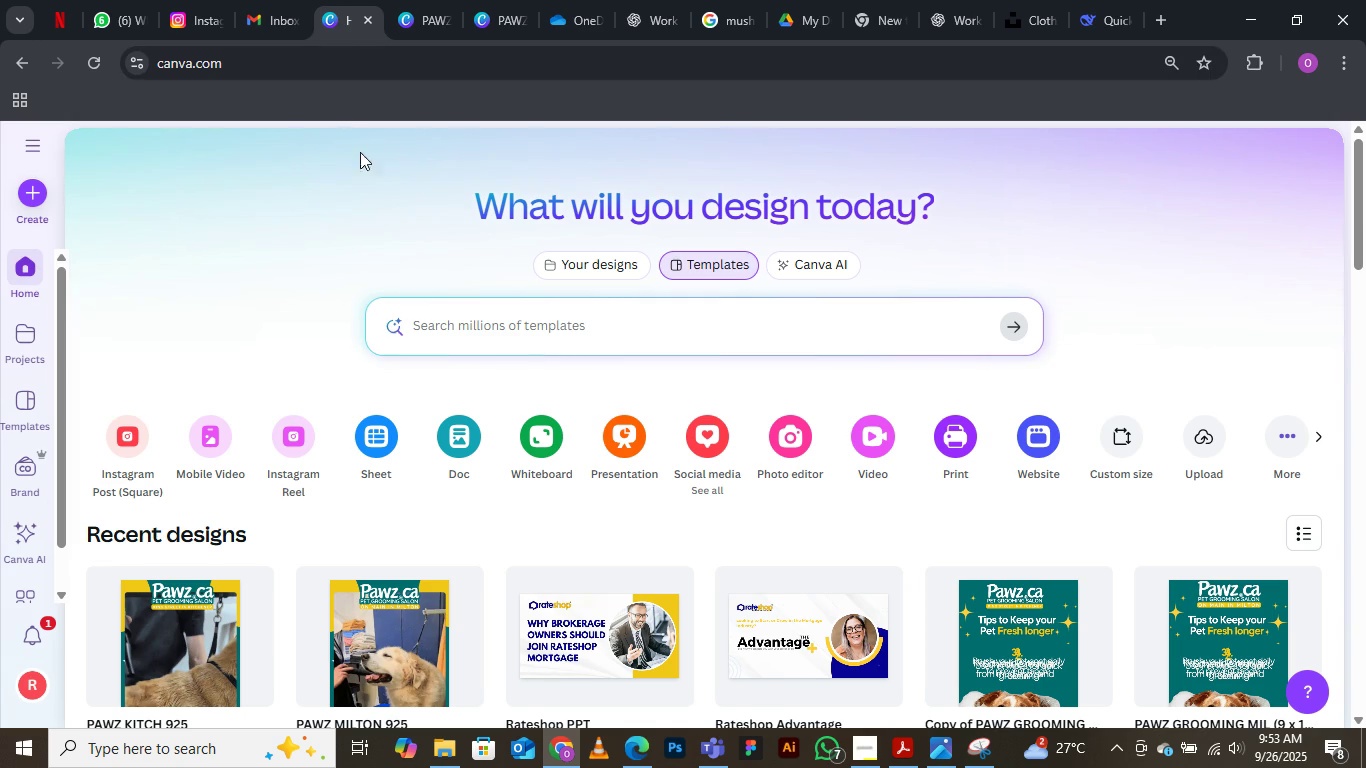 
left_click([442, 326])
 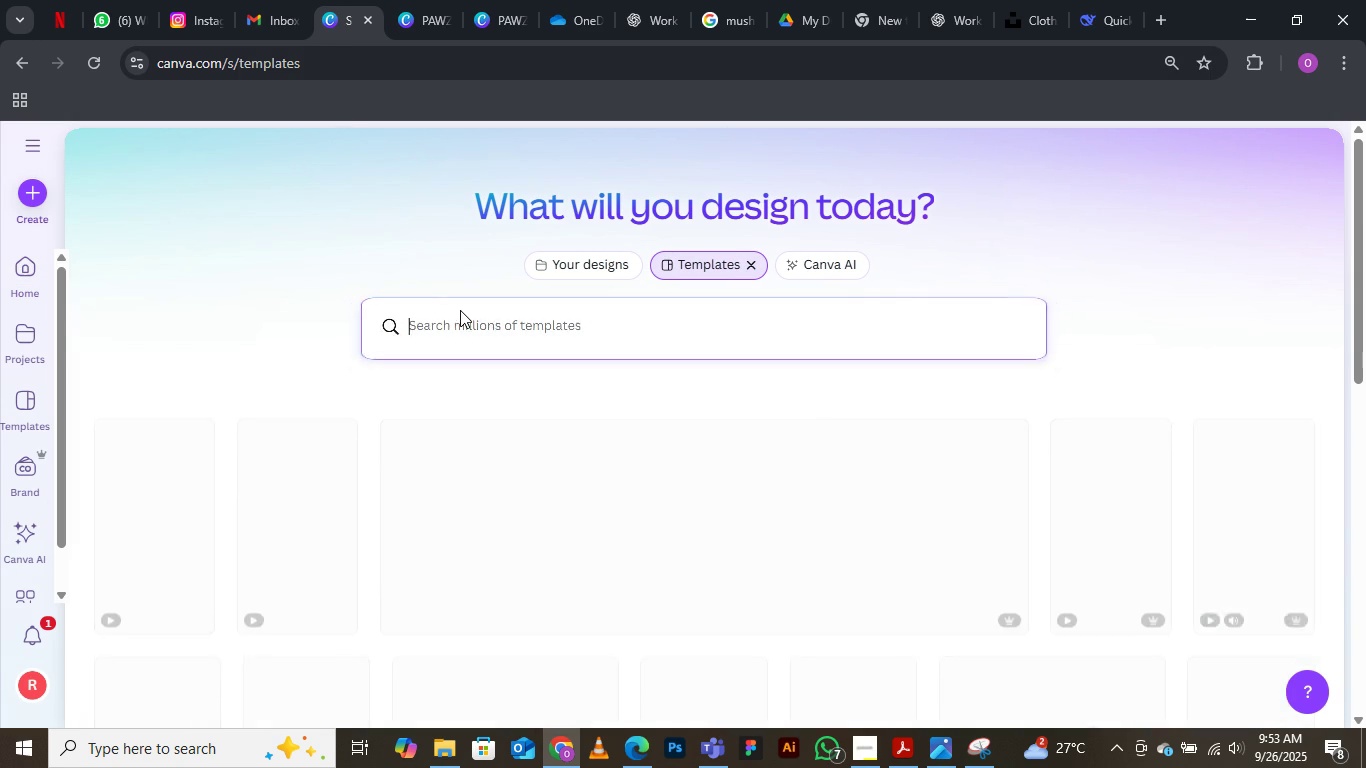 
type(flyer design)
 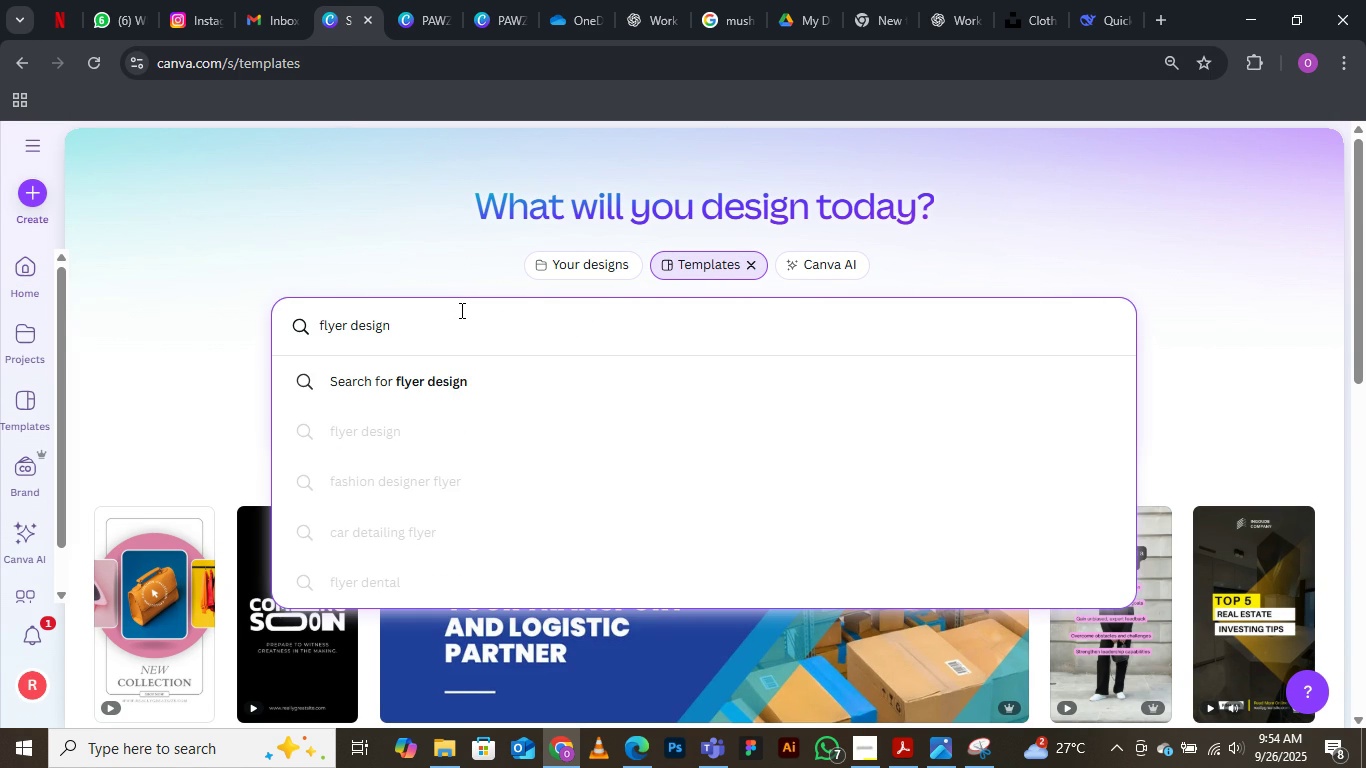 
key(Enter)
 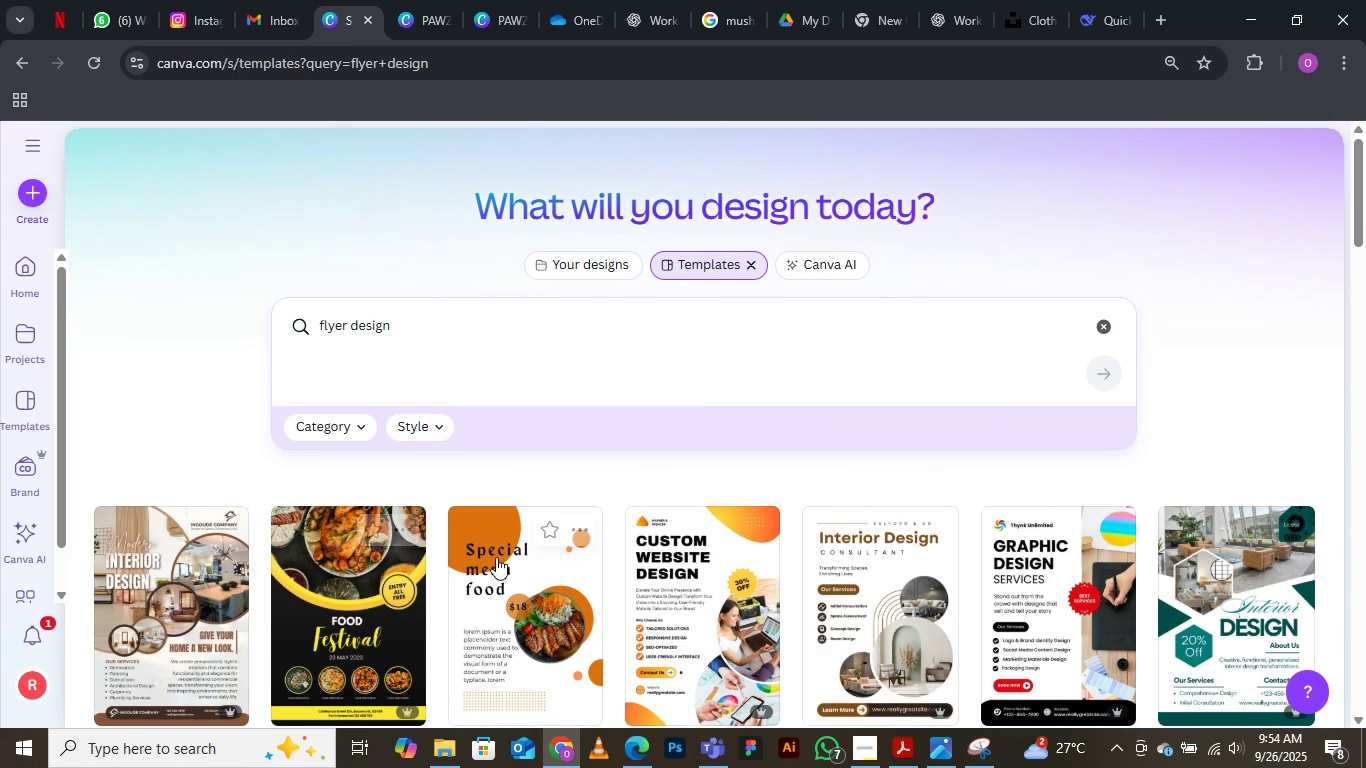 
scroll: coordinate [687, 620], scroll_direction: down, amount: 2.0
 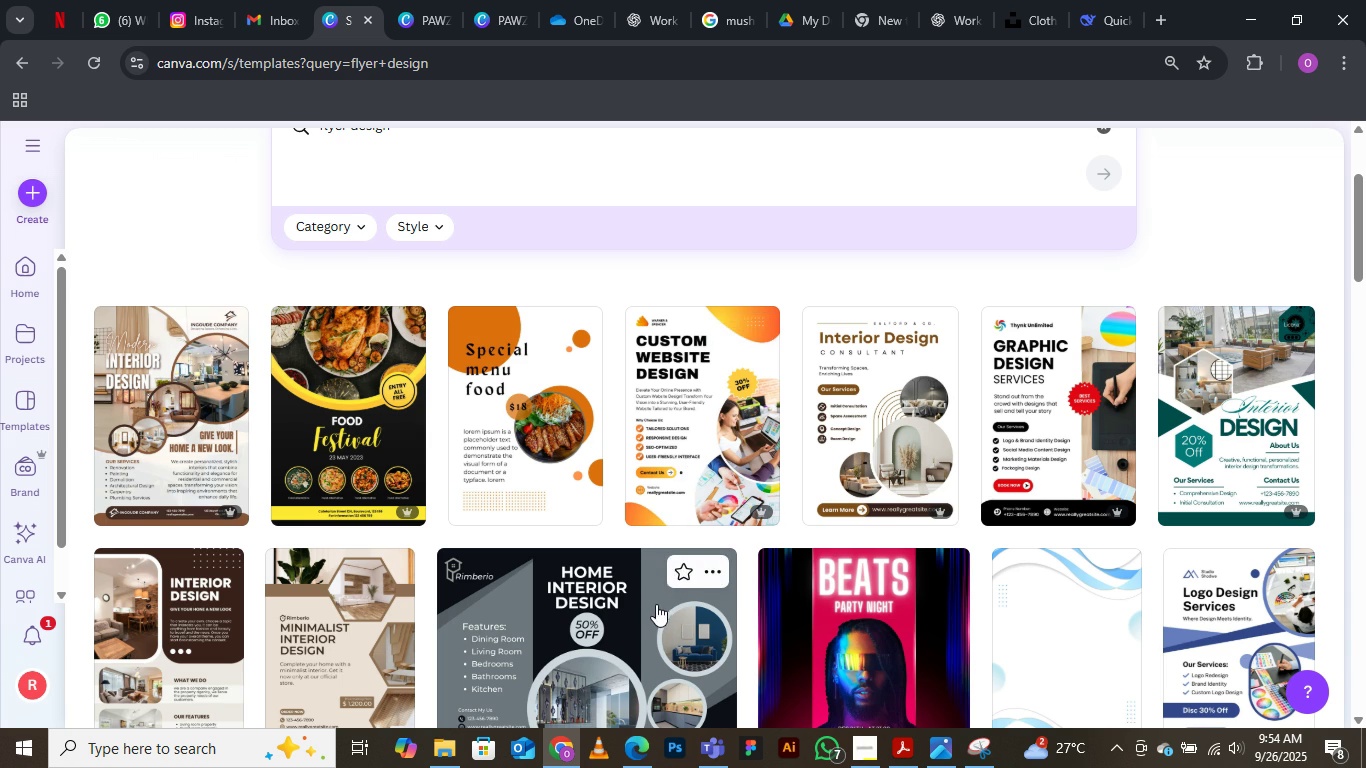 
wait(6.2)
 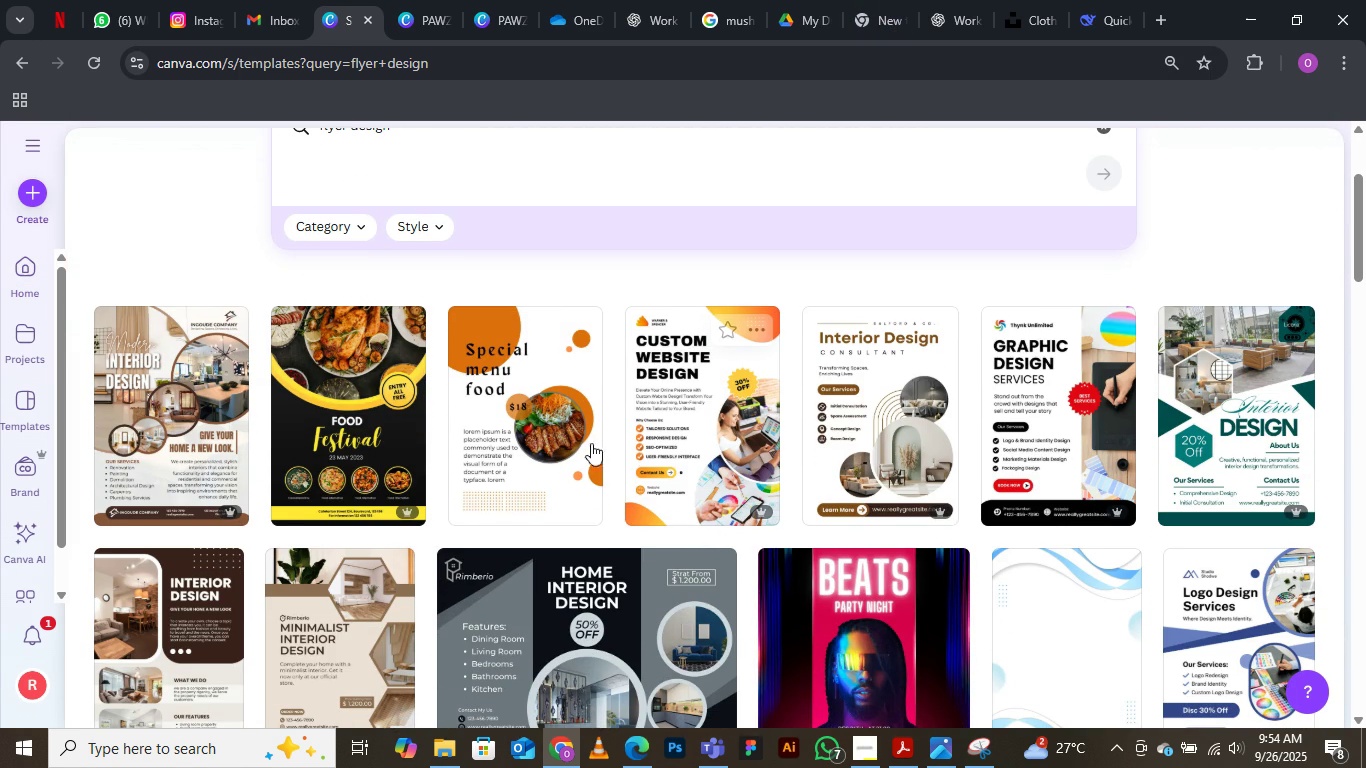 
scroll: coordinate [705, 466], scroll_direction: down, amount: 5.0
 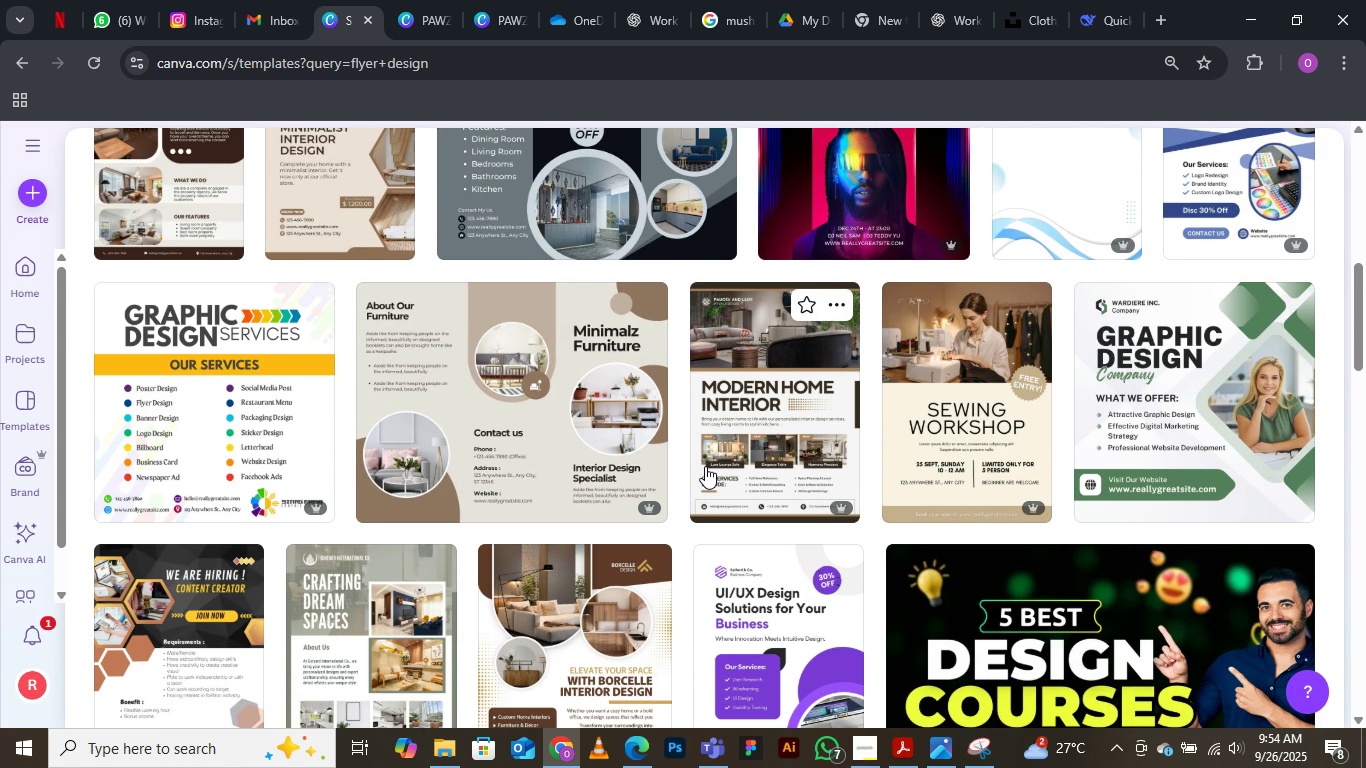 
scroll: coordinate [705, 466], scroll_direction: up, amount: 4.0
 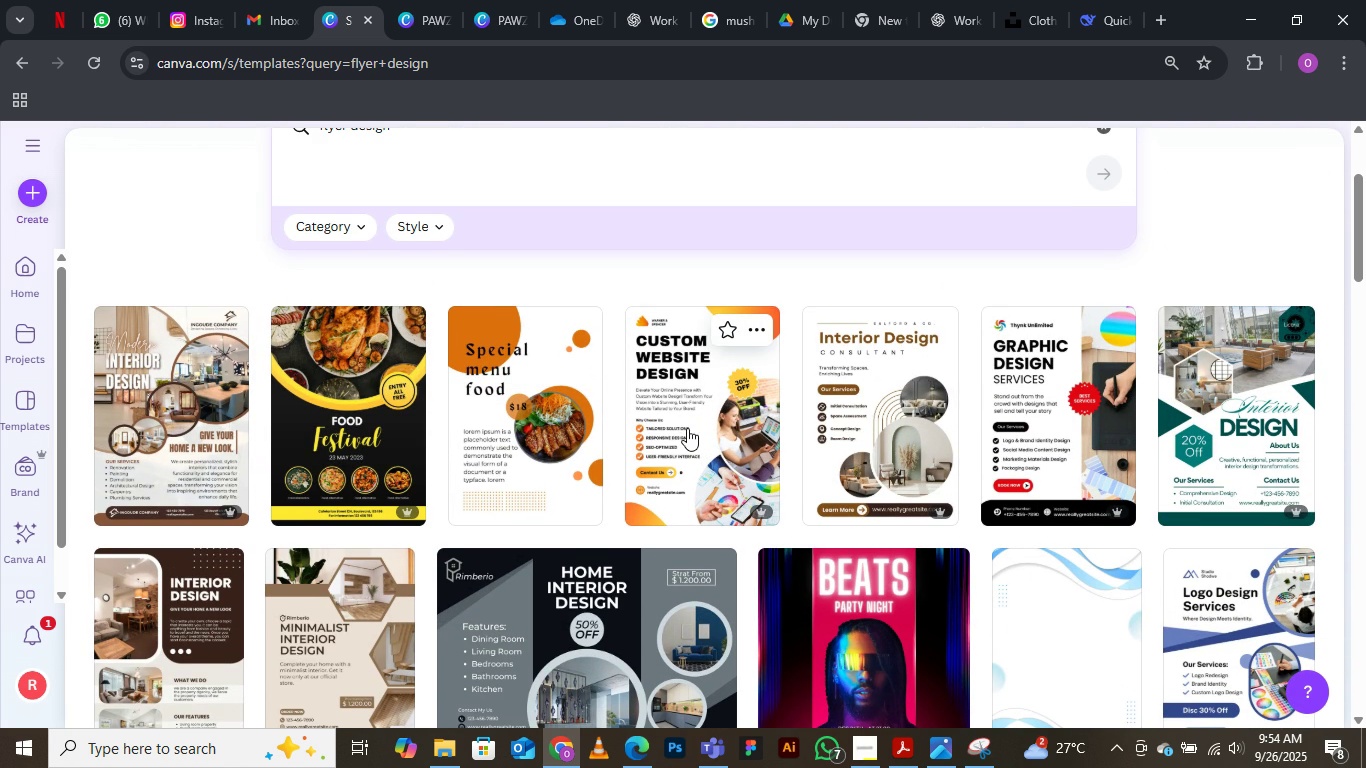 
left_click([688, 427])
 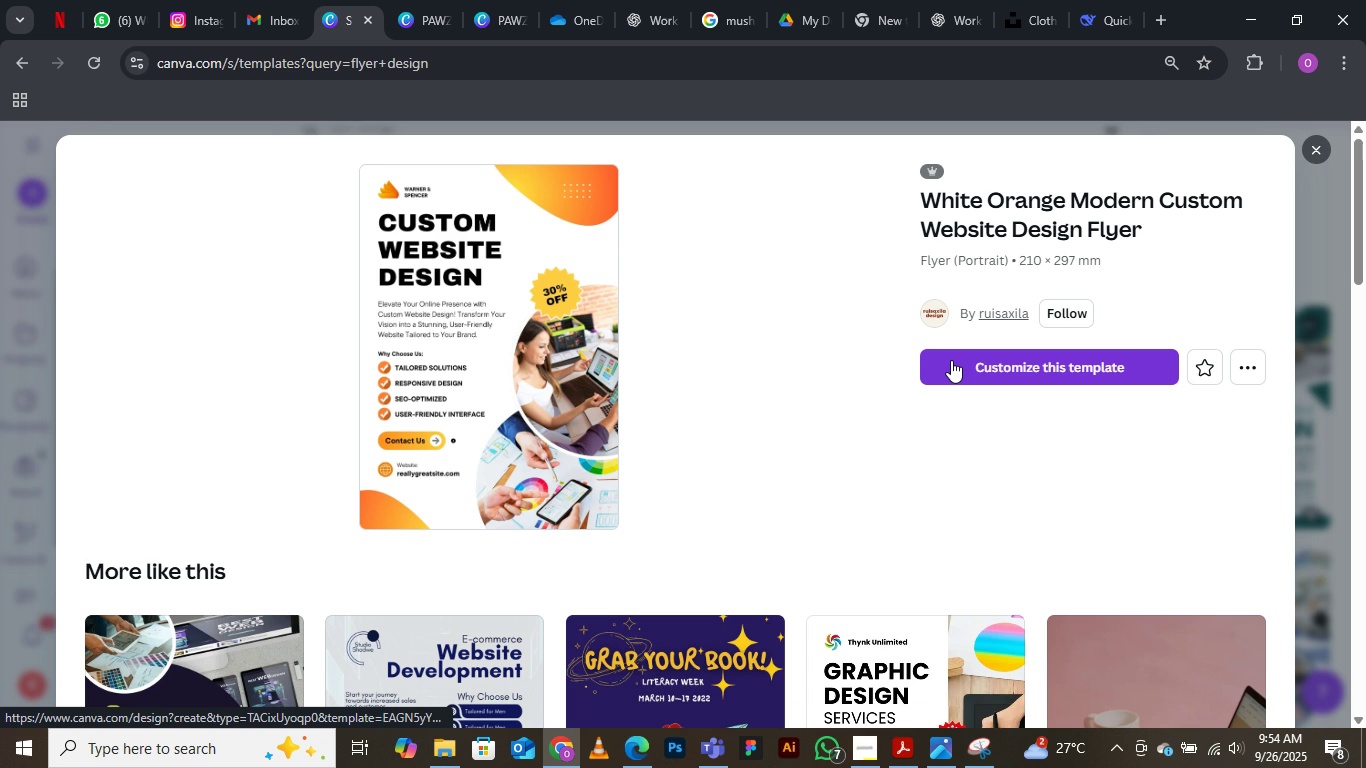 
wait(7.38)
 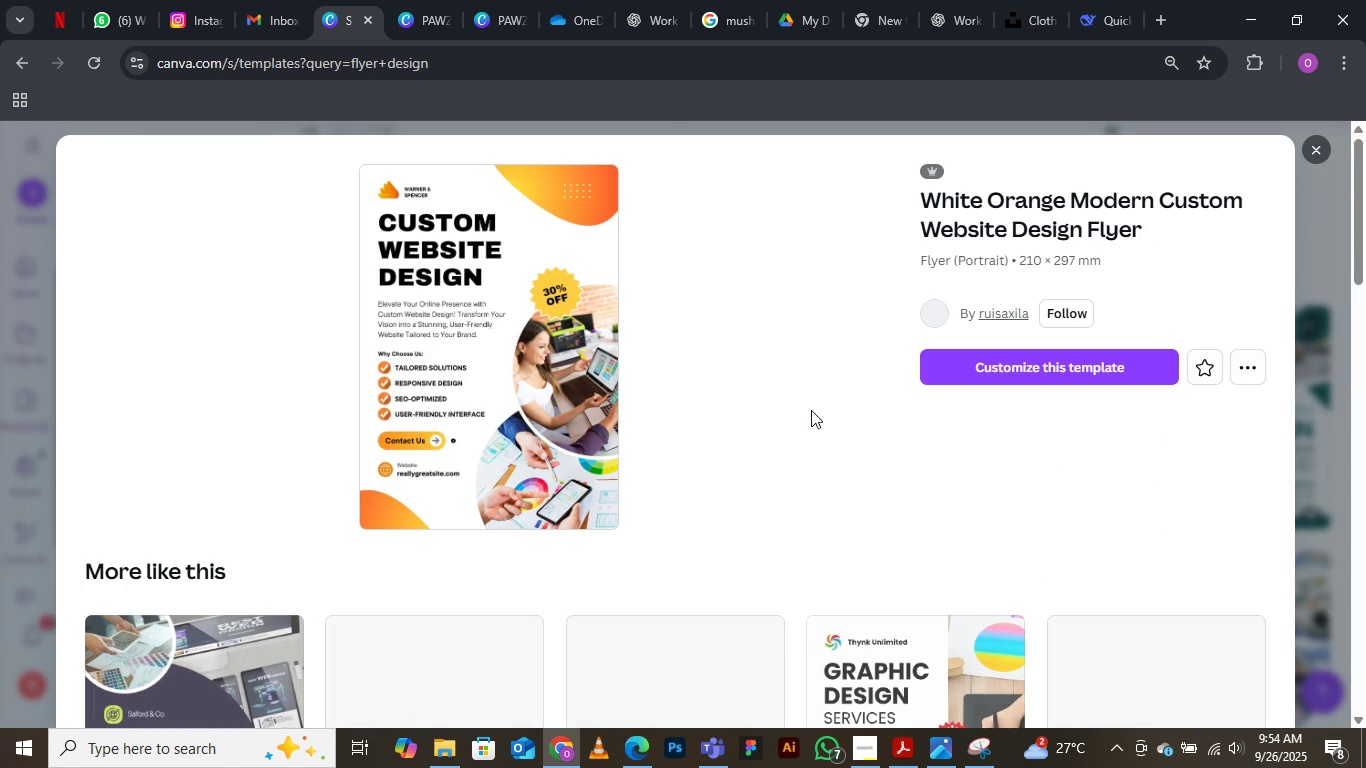 
left_click([951, 360])
 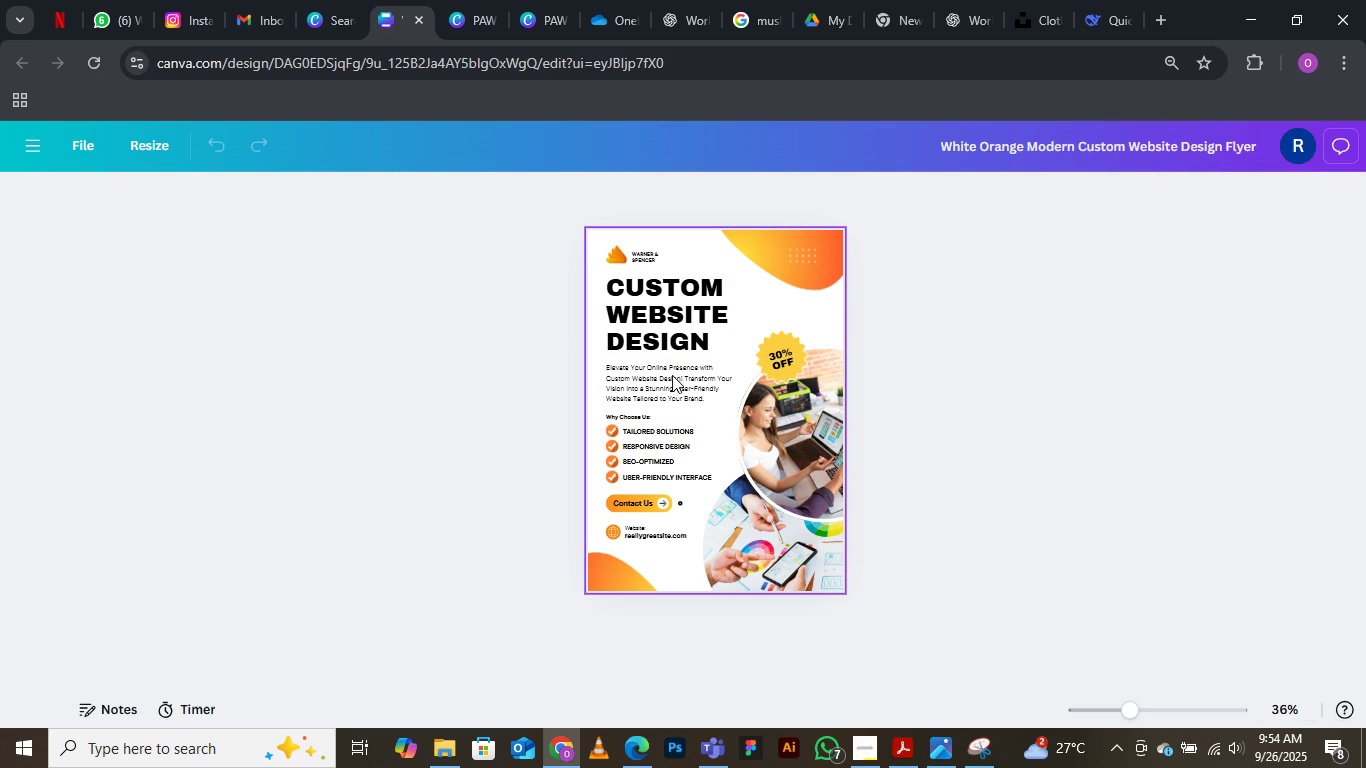 
wait(19.29)
 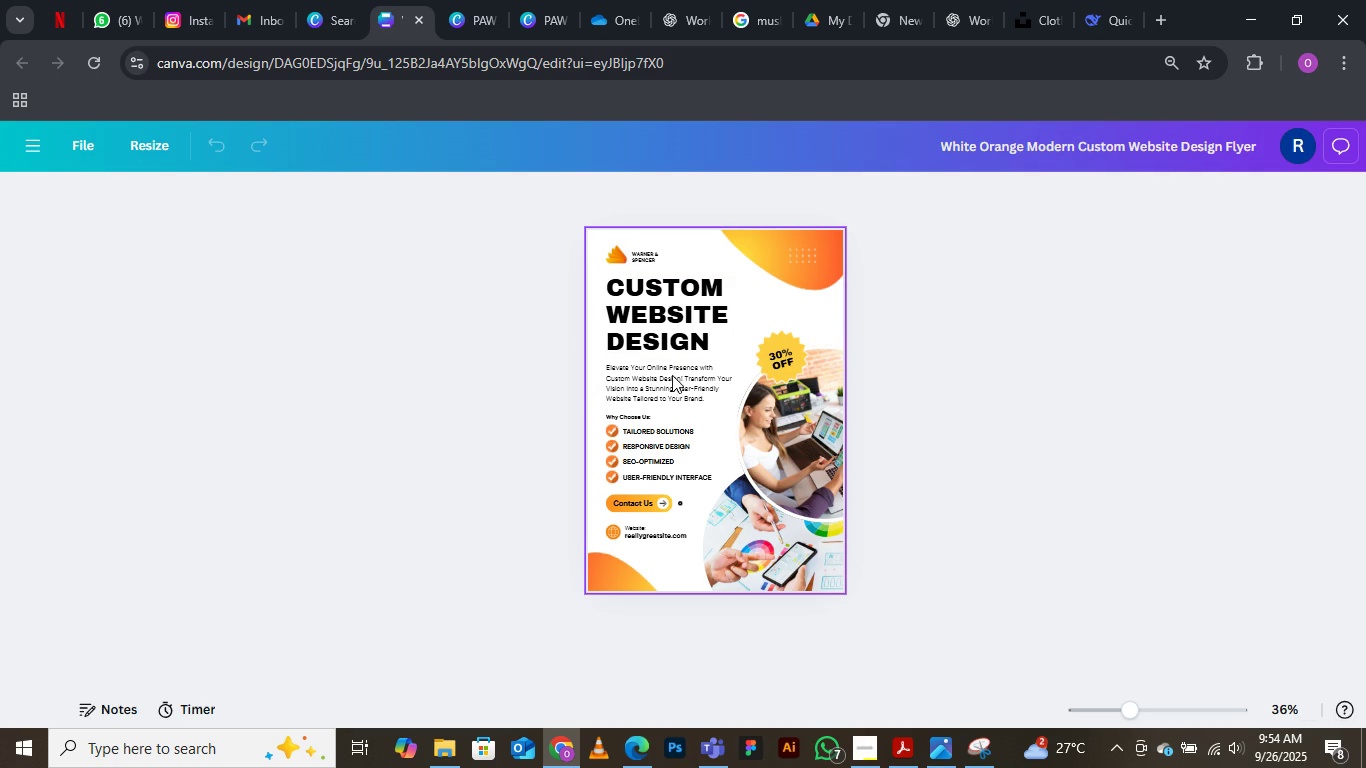 
left_click([1164, 709])
 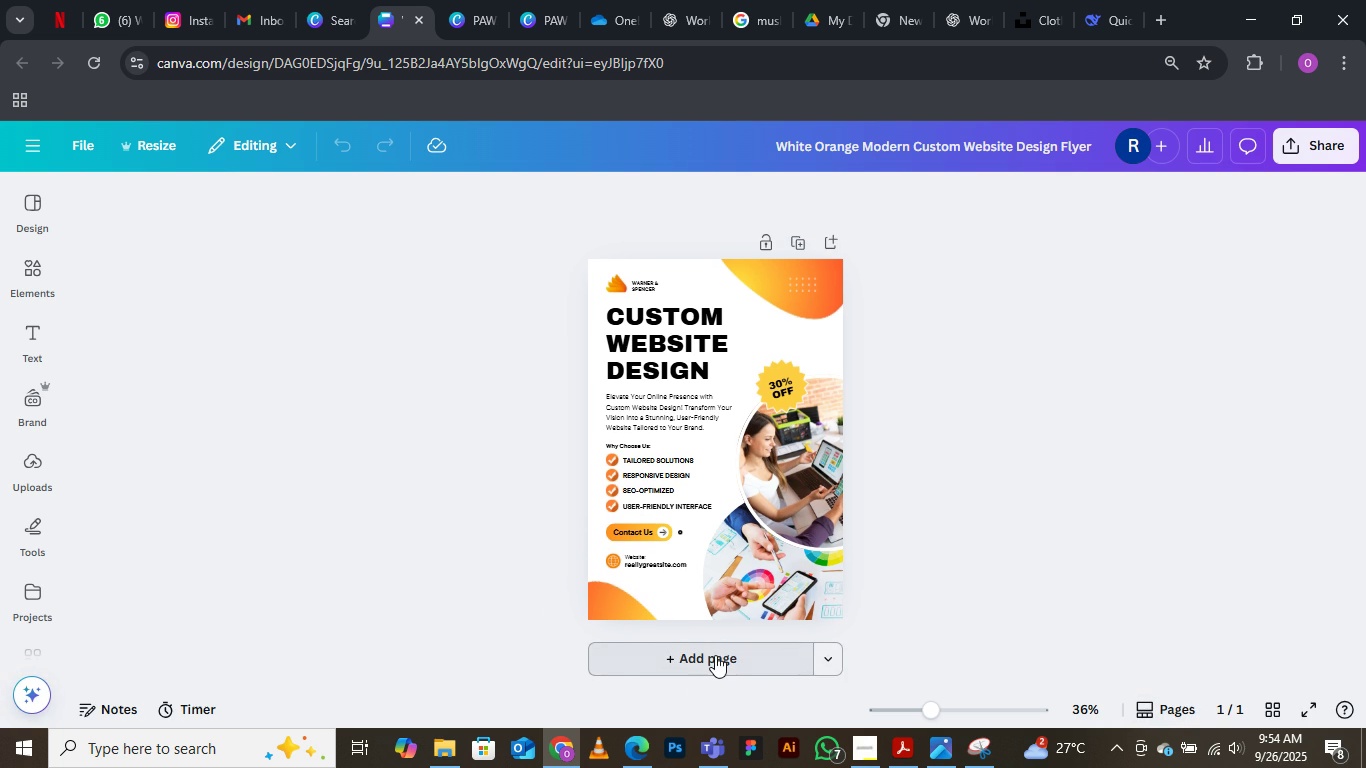 
wait(5.58)
 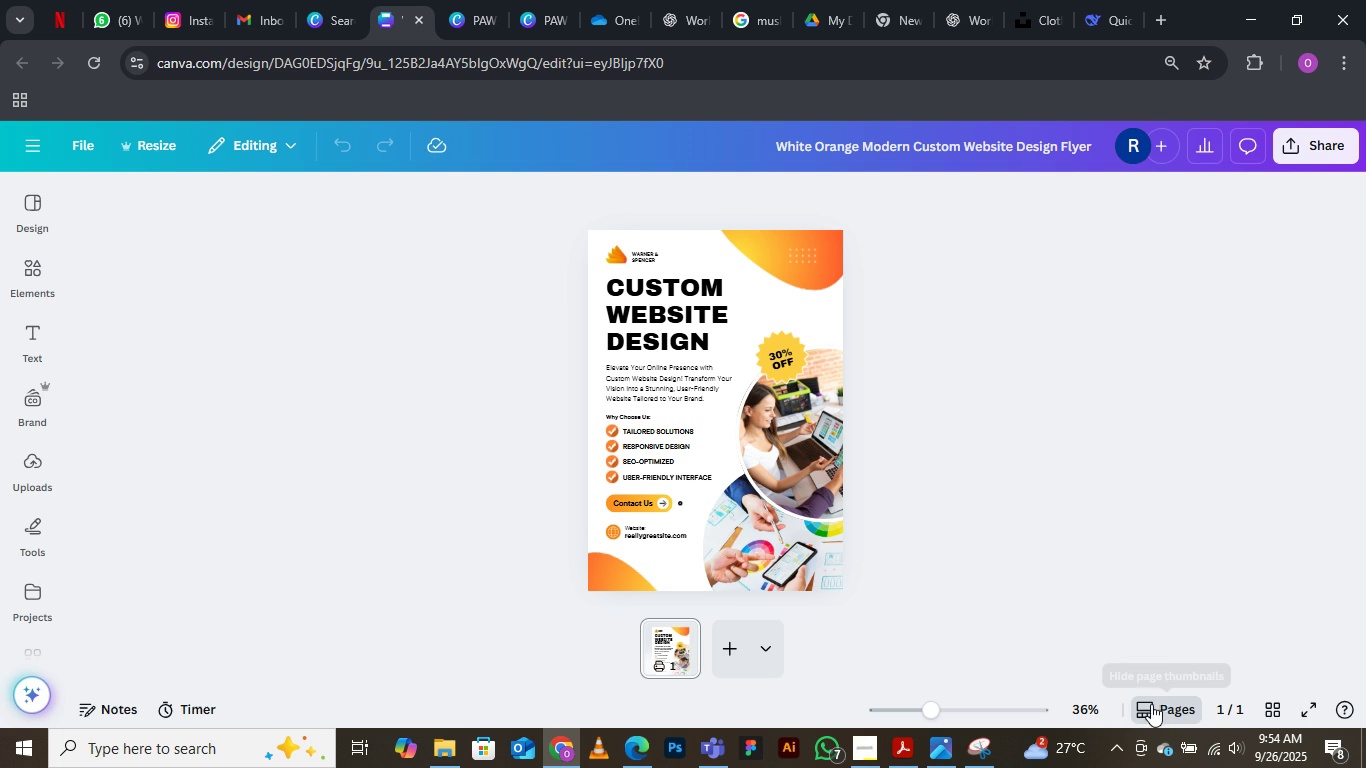 
left_click([715, 655])
 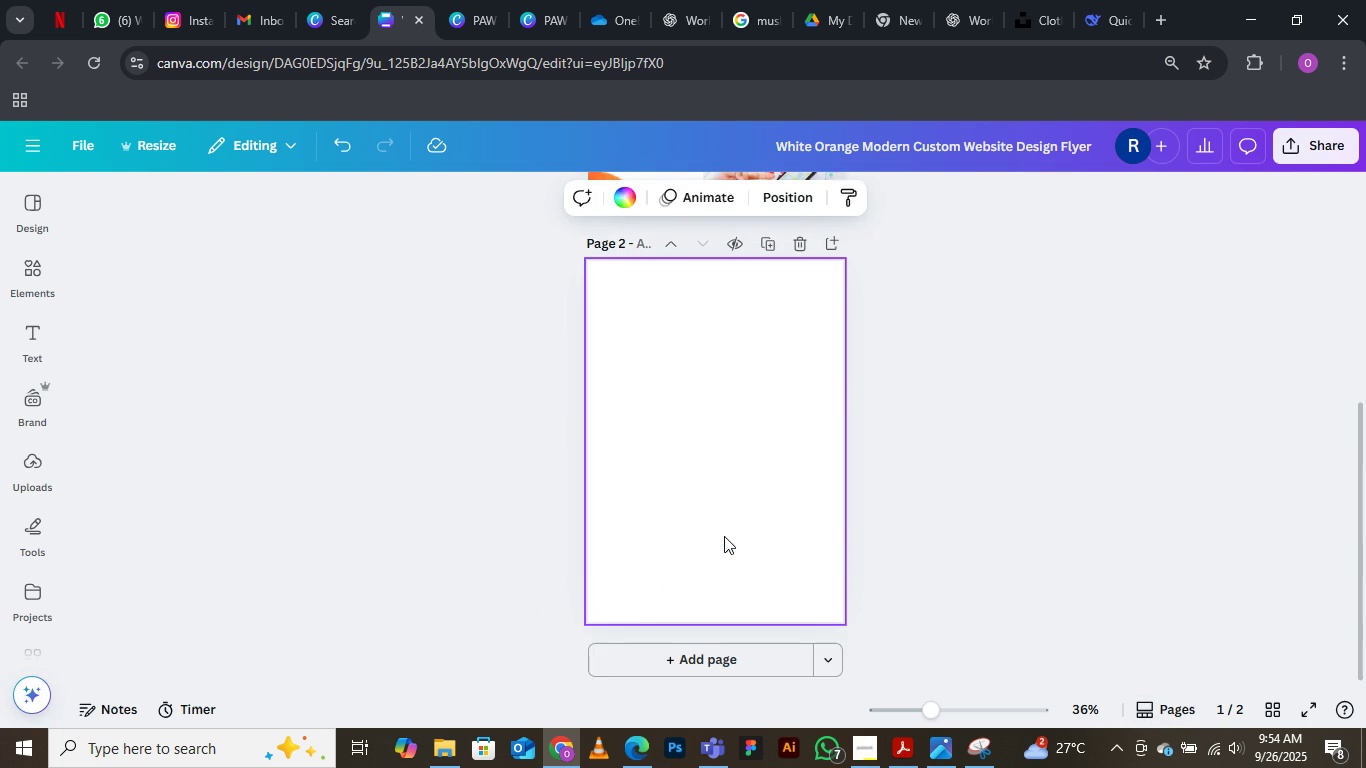 
scroll: coordinate [724, 536], scroll_direction: down, amount: 3.0
 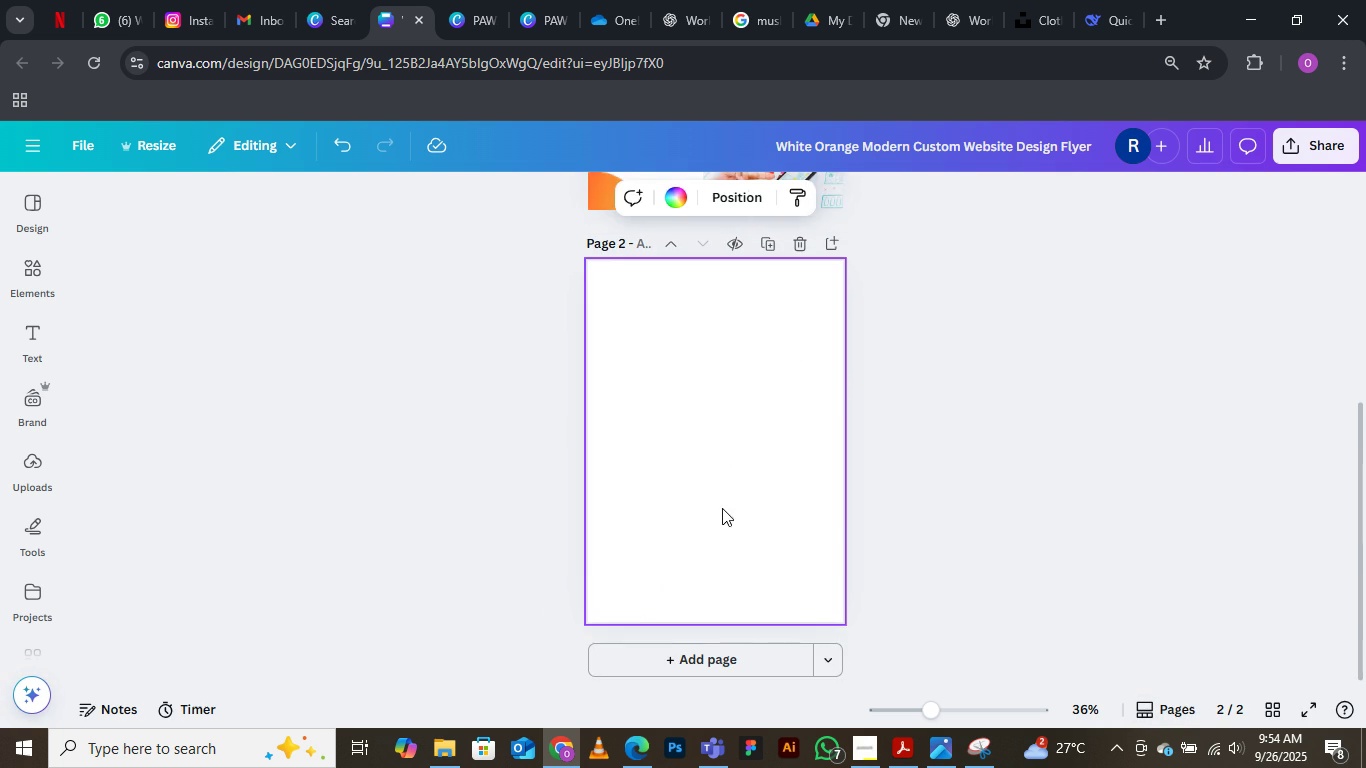 
scroll: coordinate [721, 502], scroll_direction: up, amount: 4.0
 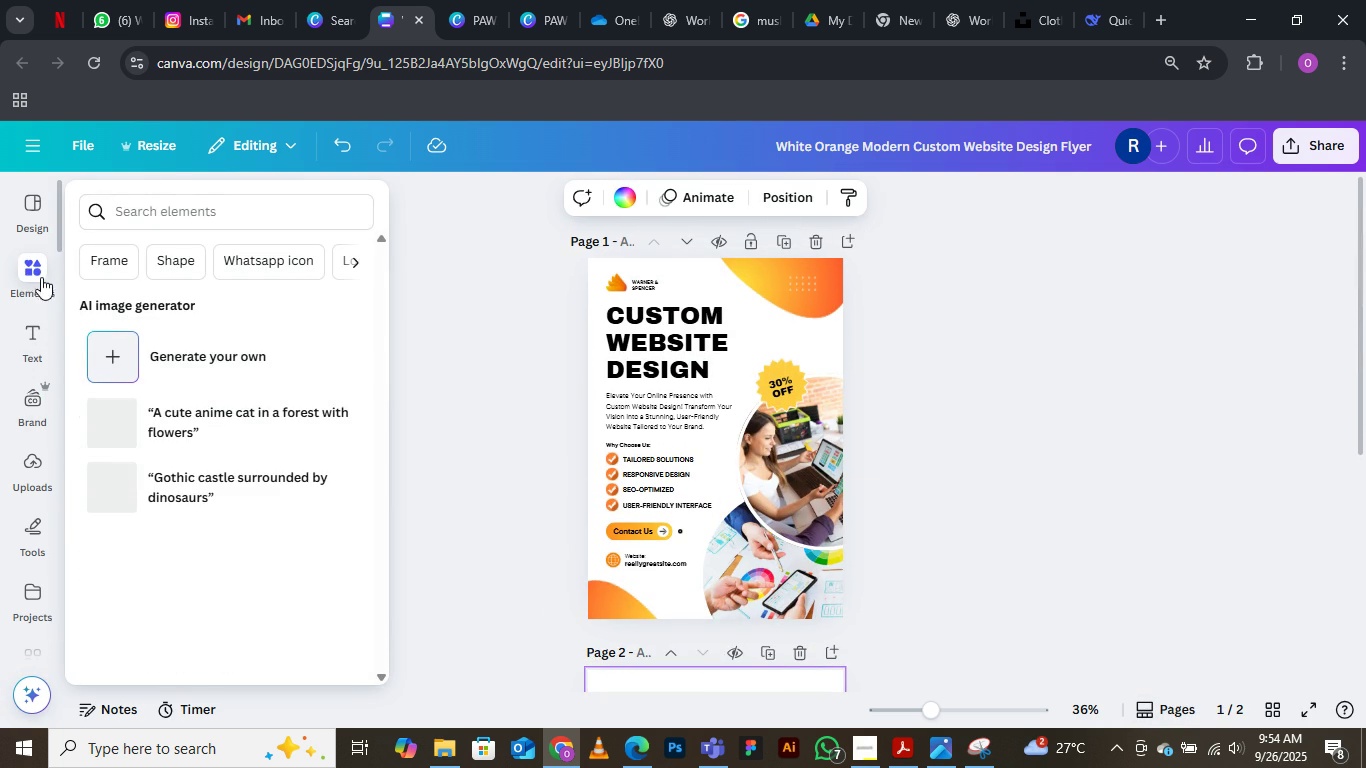 
left_click([31, 262])
 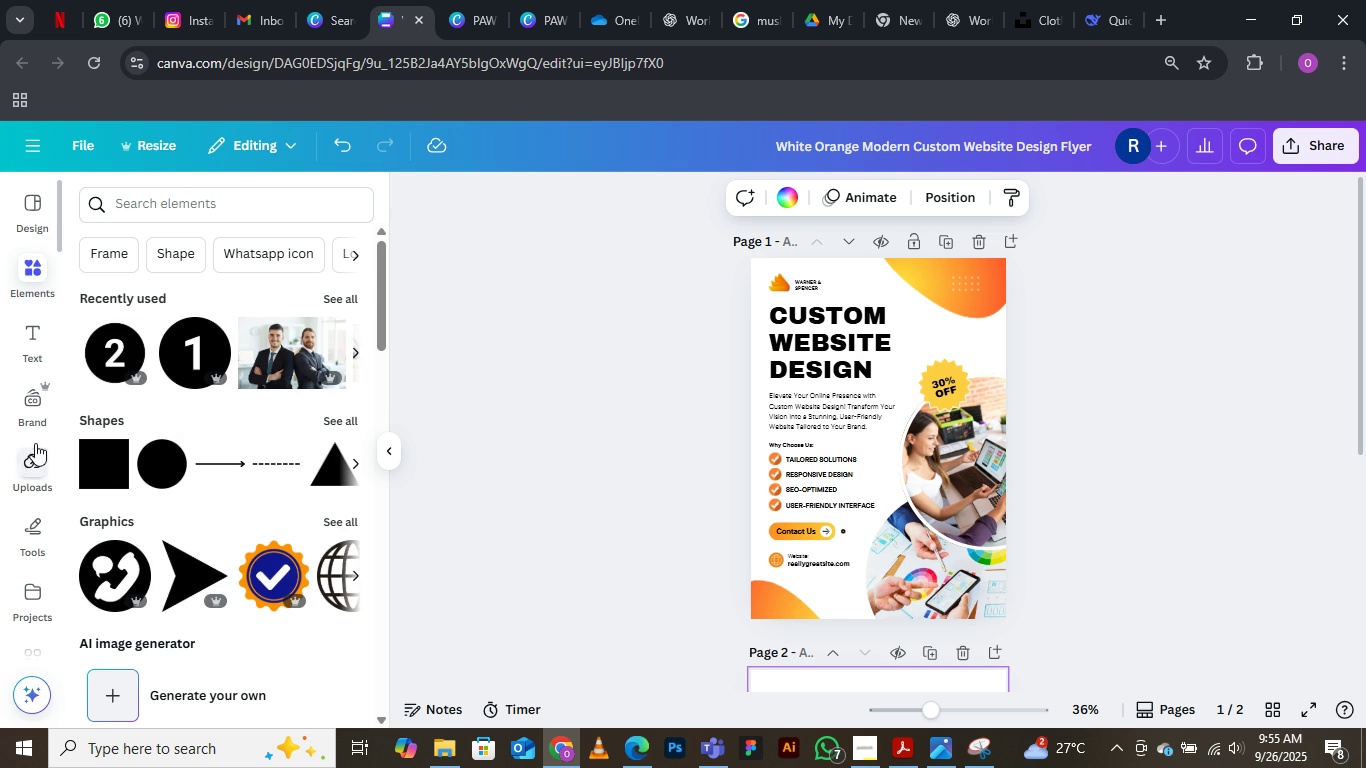 
wait(5.26)
 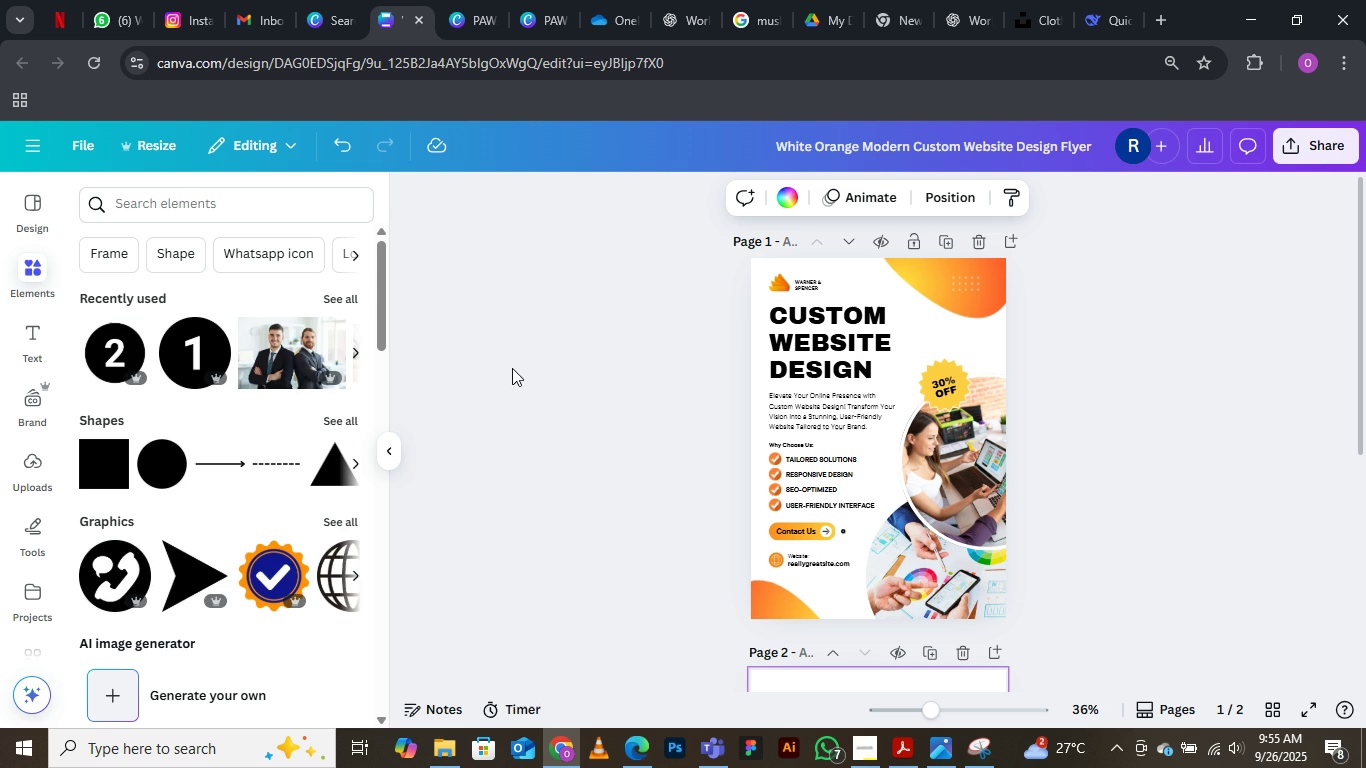 
left_click([24, 191])
 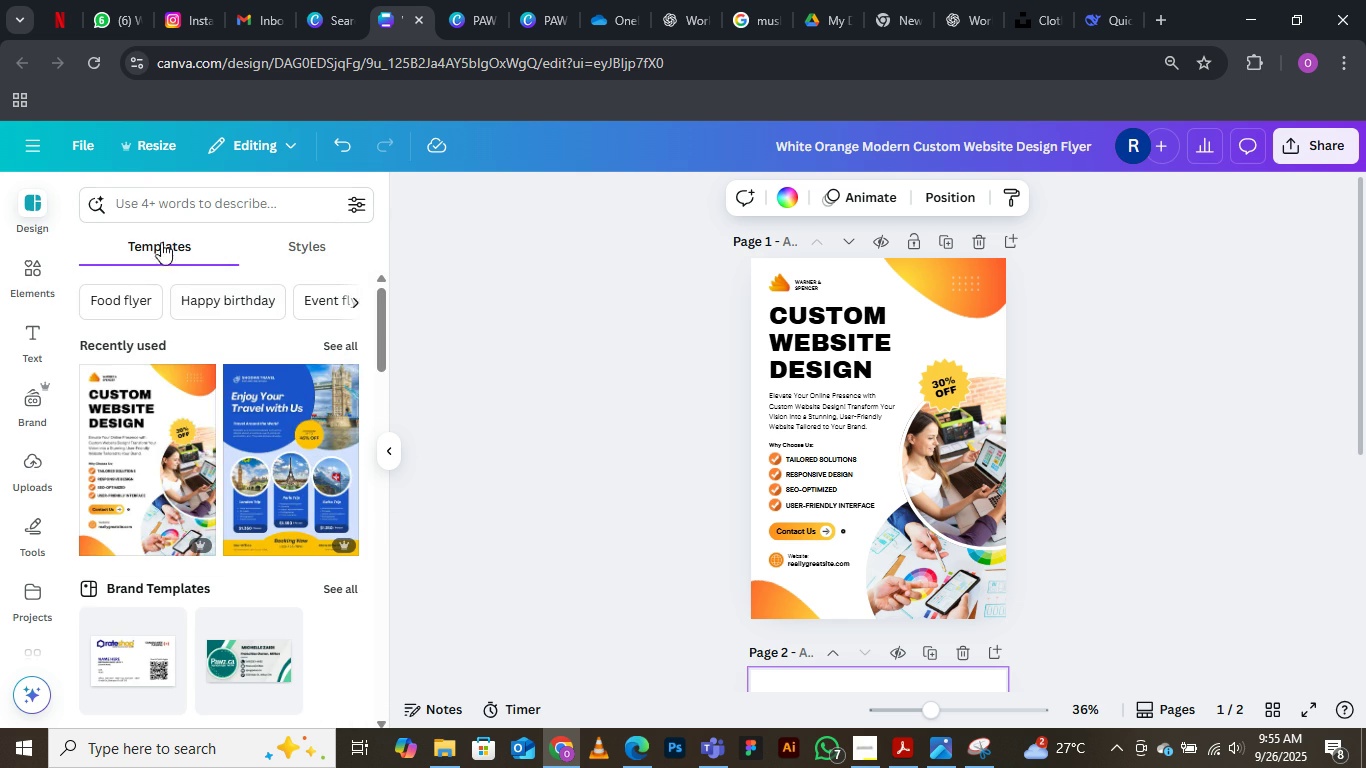 
left_click([151, 206])
 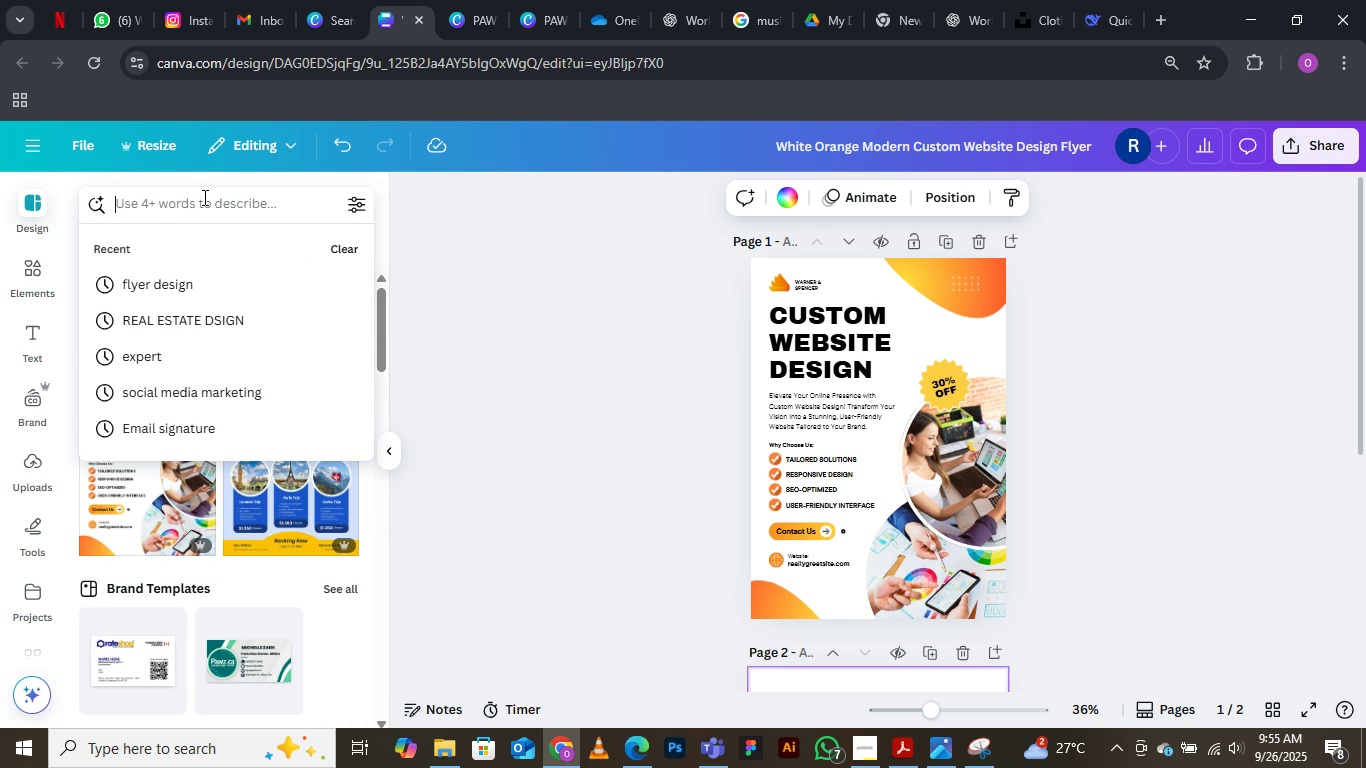 
type(back to sch)
 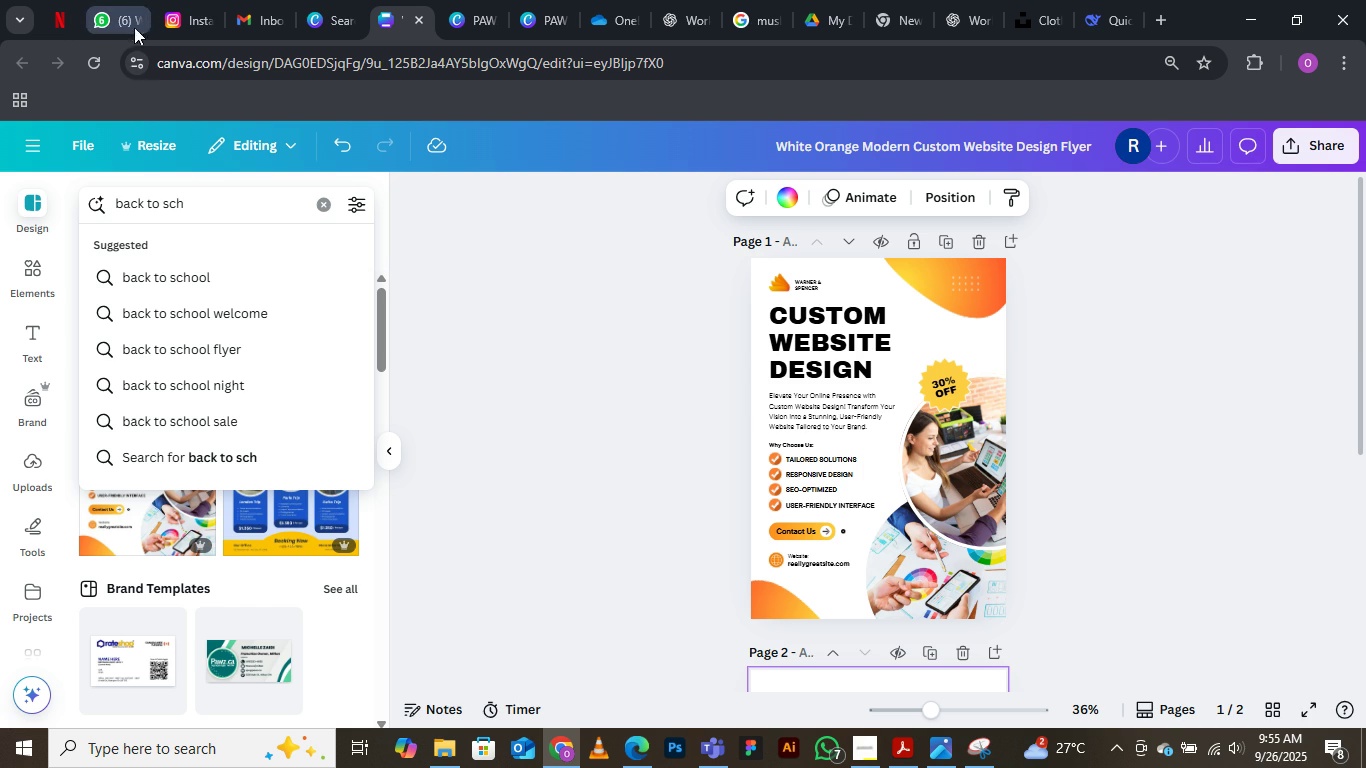 
left_click([213, 358])
 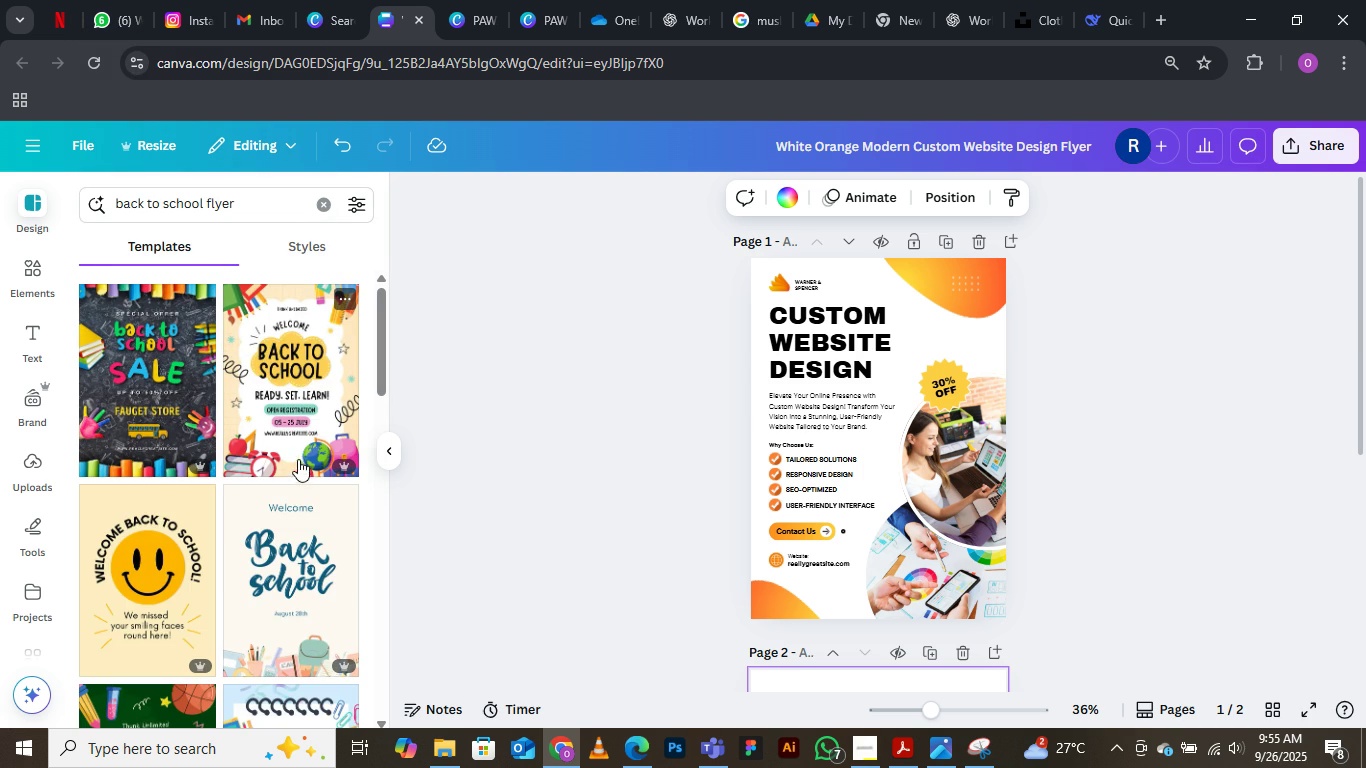 
scroll: coordinate [938, 523], scroll_direction: down, amount: 4.0
 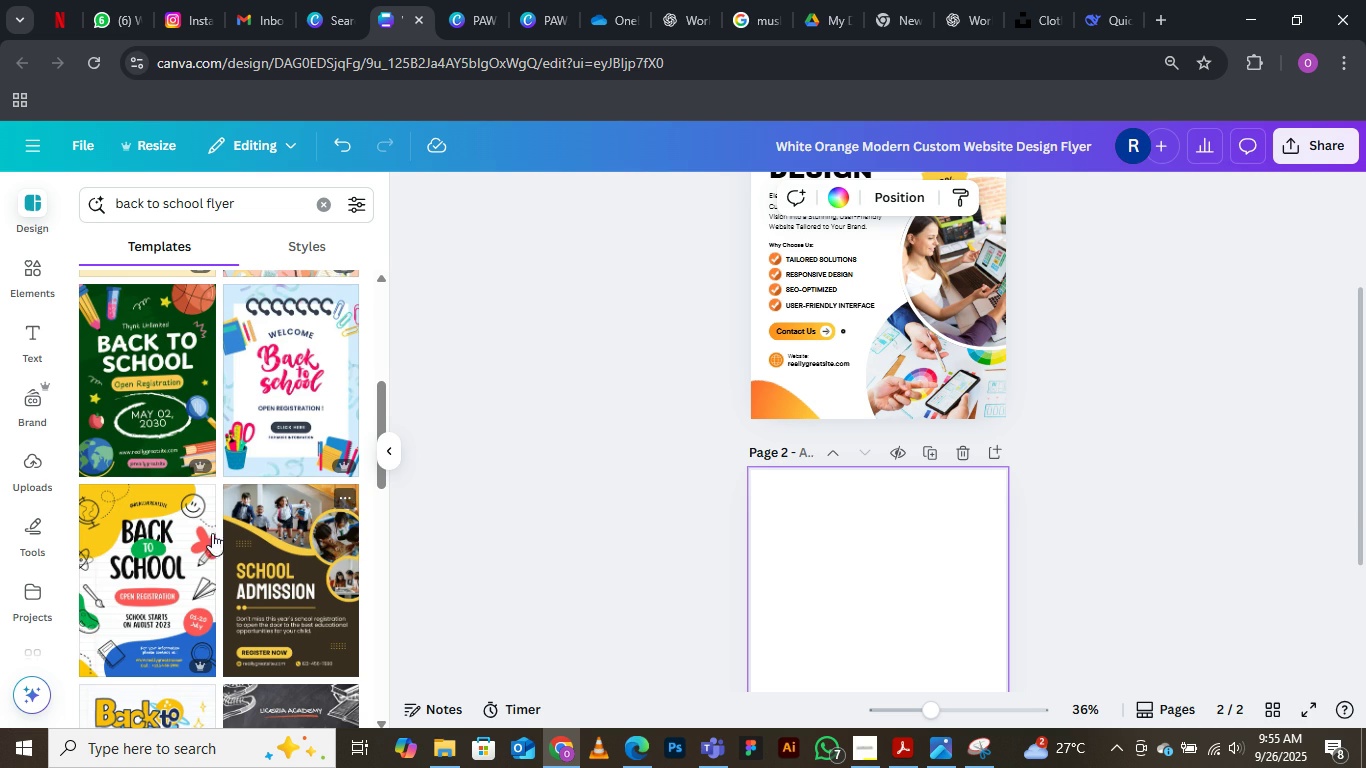 
wait(6.02)
 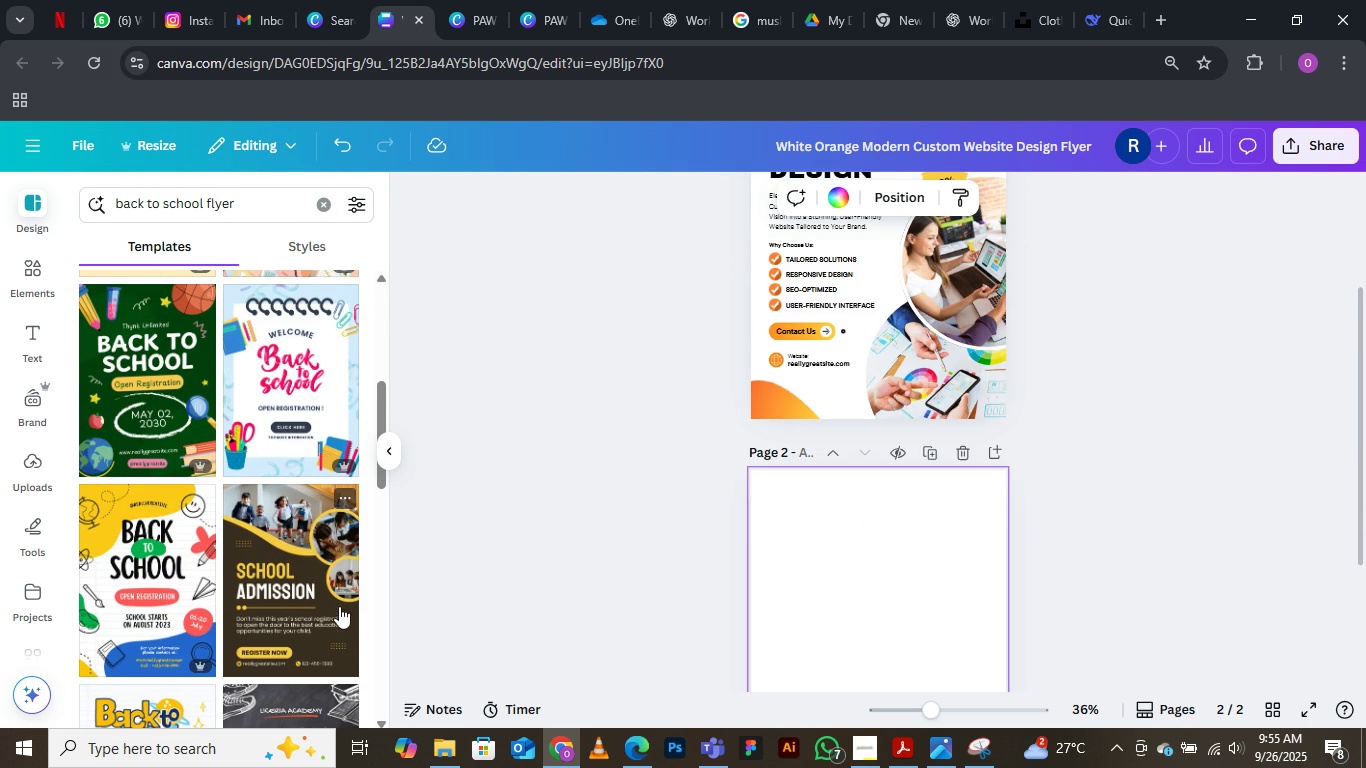 
scroll: coordinate [160, 554], scroll_direction: down, amount: 2.0
 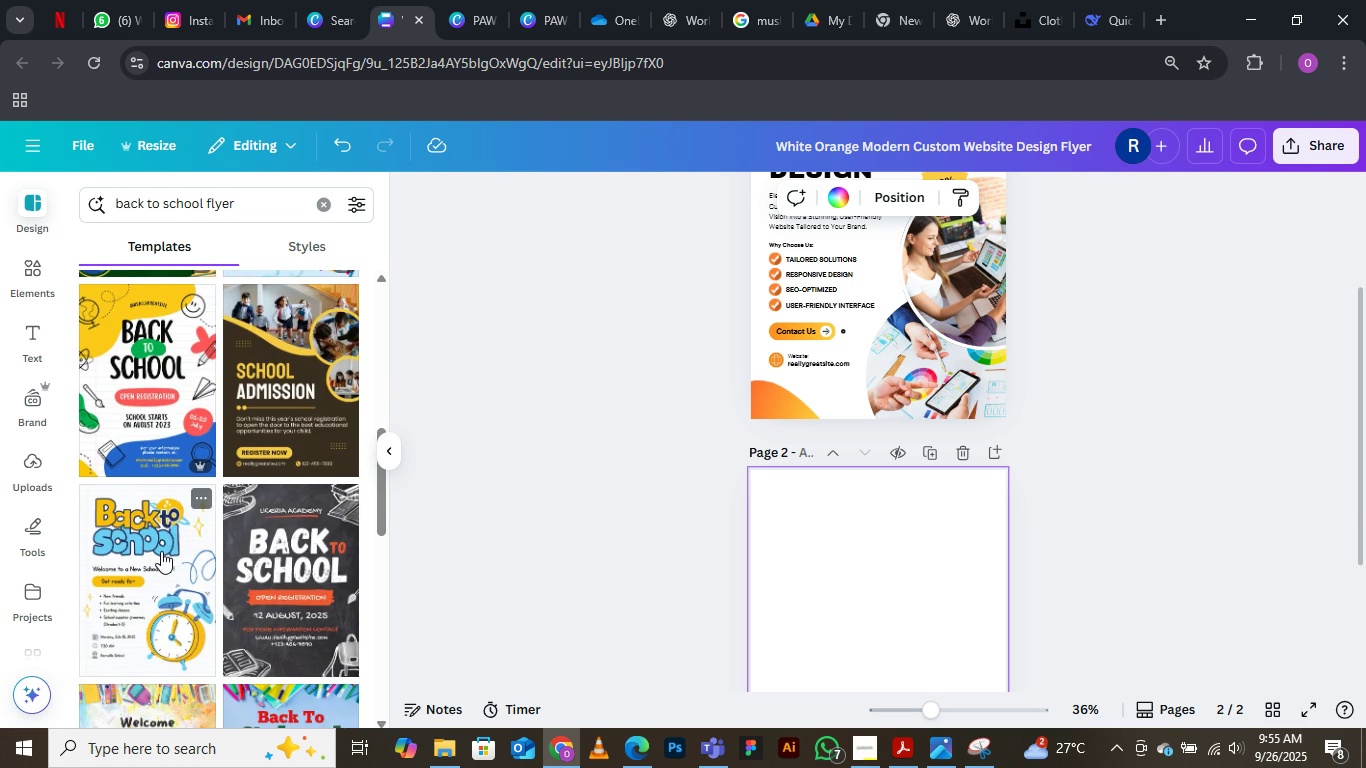 
scroll: coordinate [161, 551], scroll_direction: up, amount: 1.0
 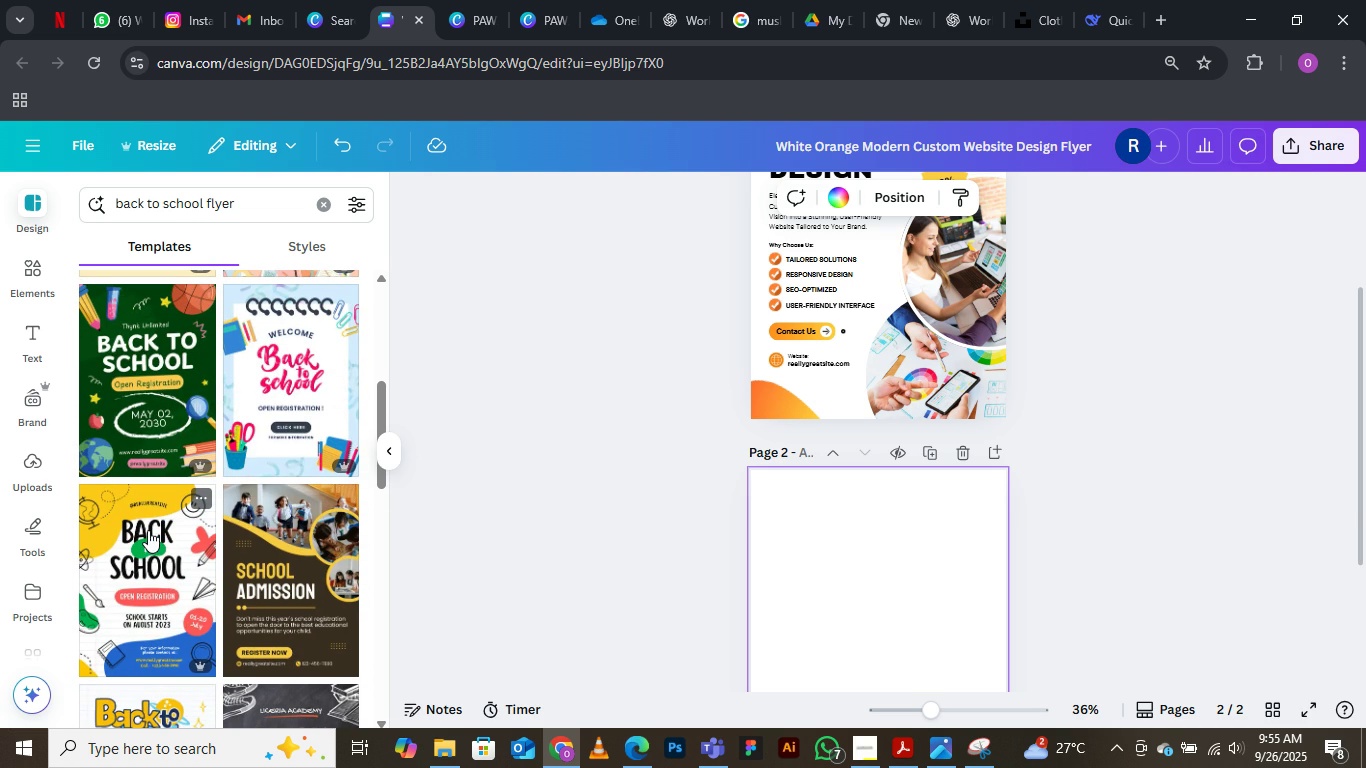 
wait(6.86)
 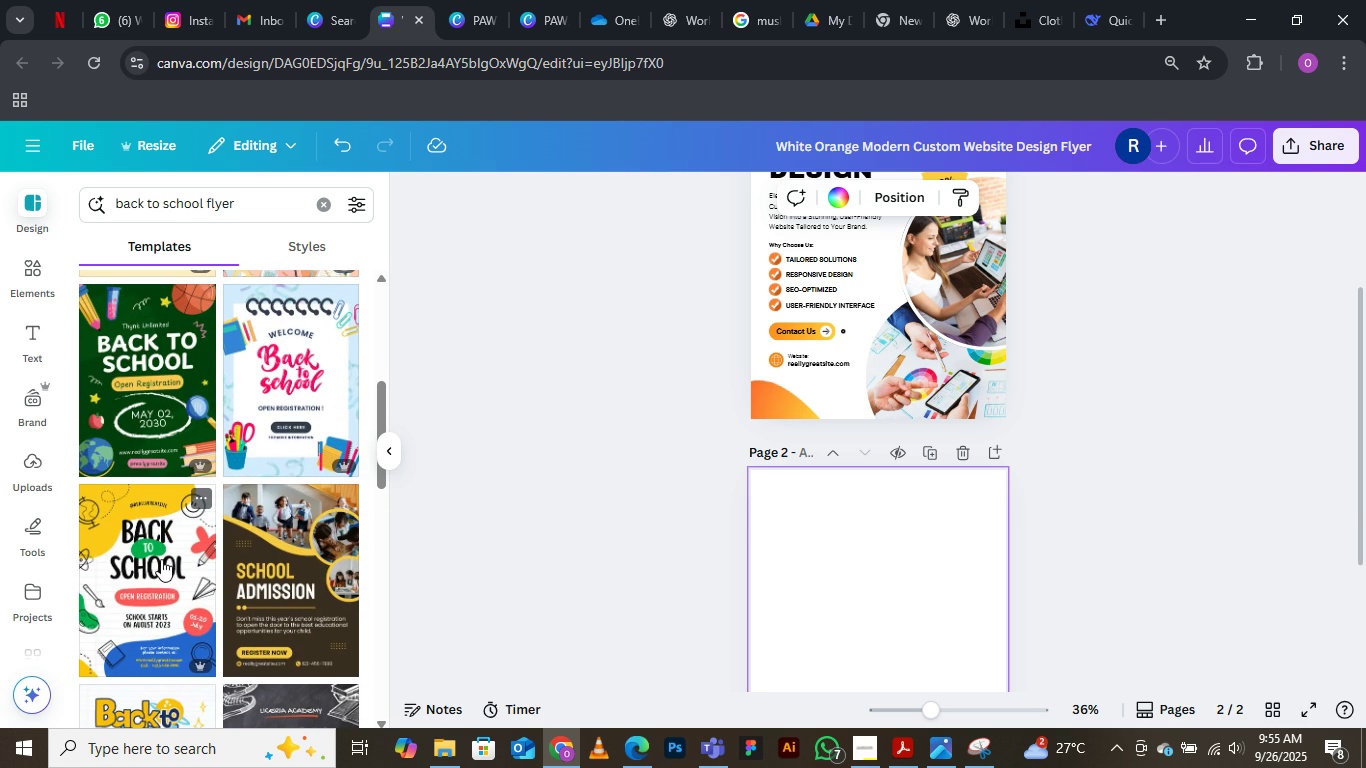 
scroll: coordinate [178, 573], scroll_direction: none, amount: 0.0
 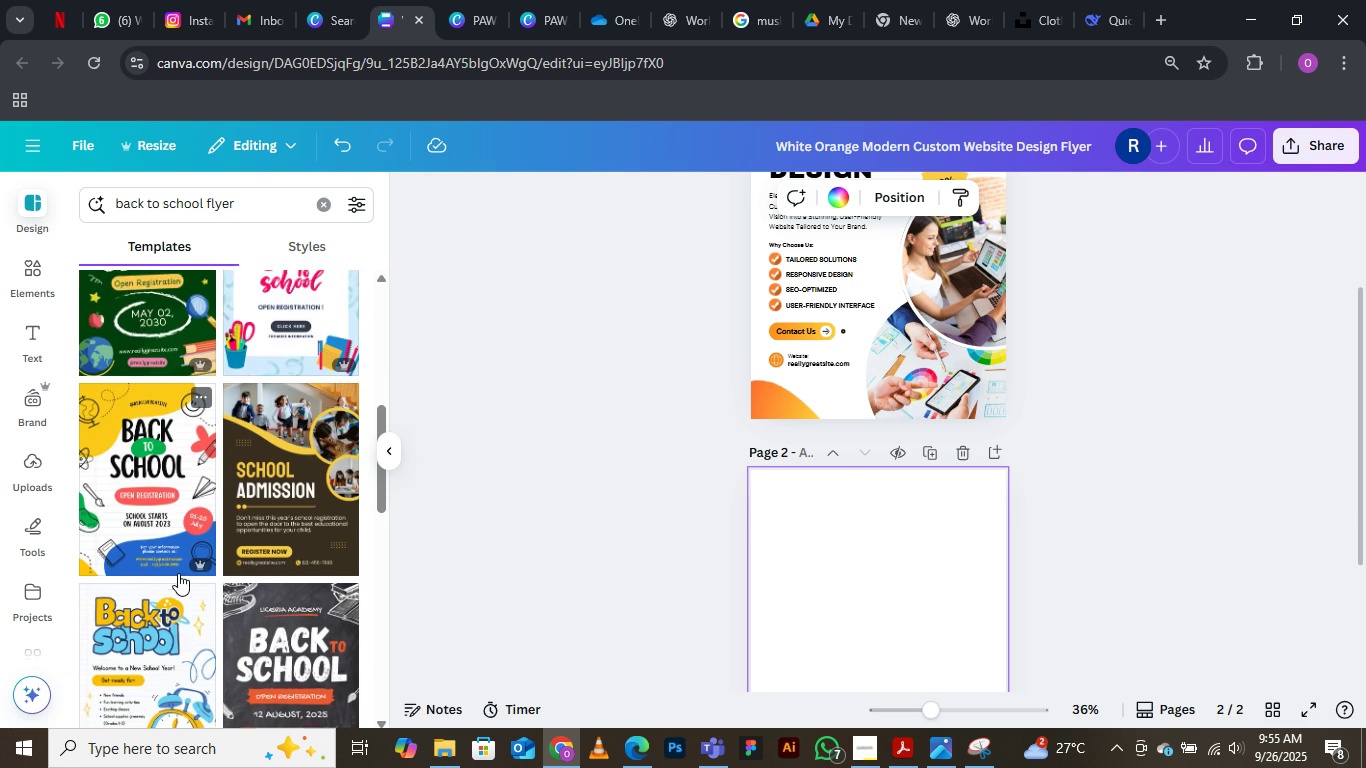 
scroll: coordinate [178, 573], scroll_direction: down, amount: 1.0
 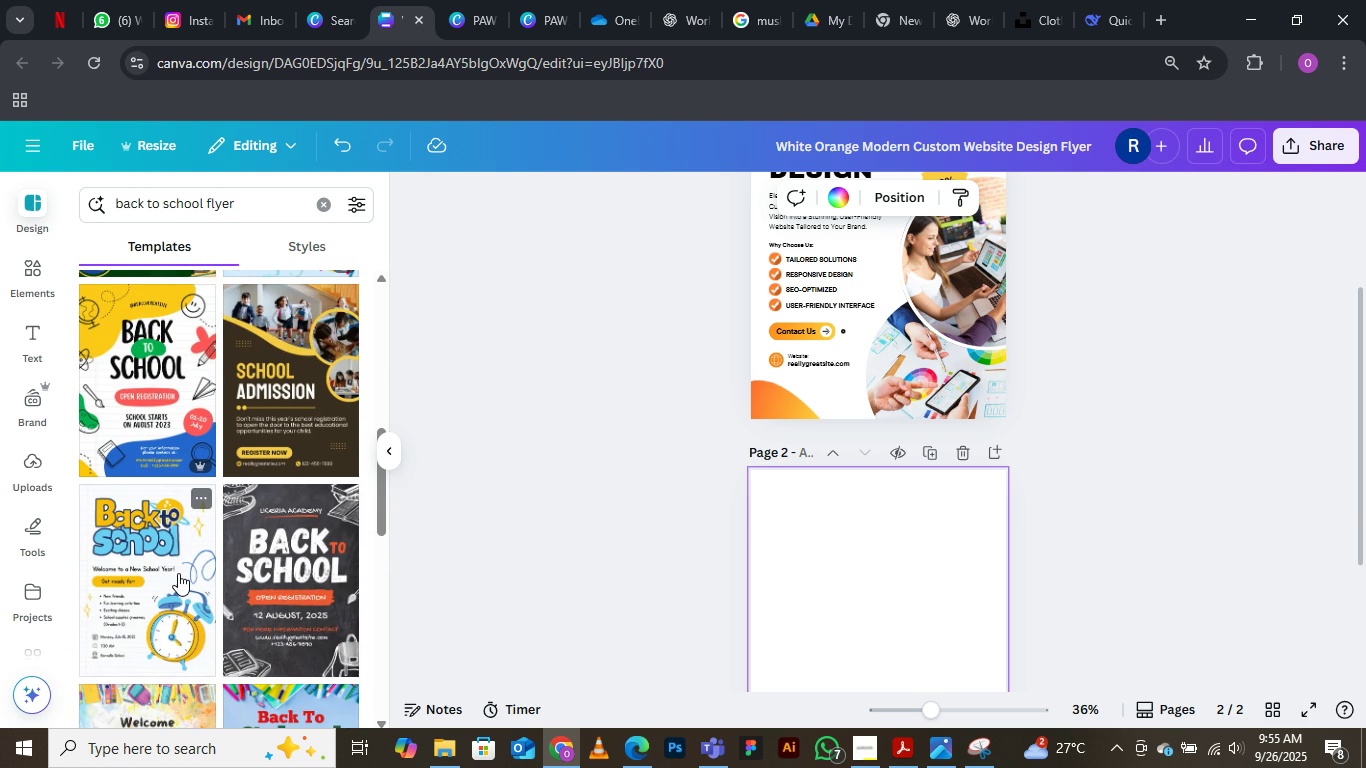 
scroll: coordinate [178, 573], scroll_direction: none, amount: 0.0
 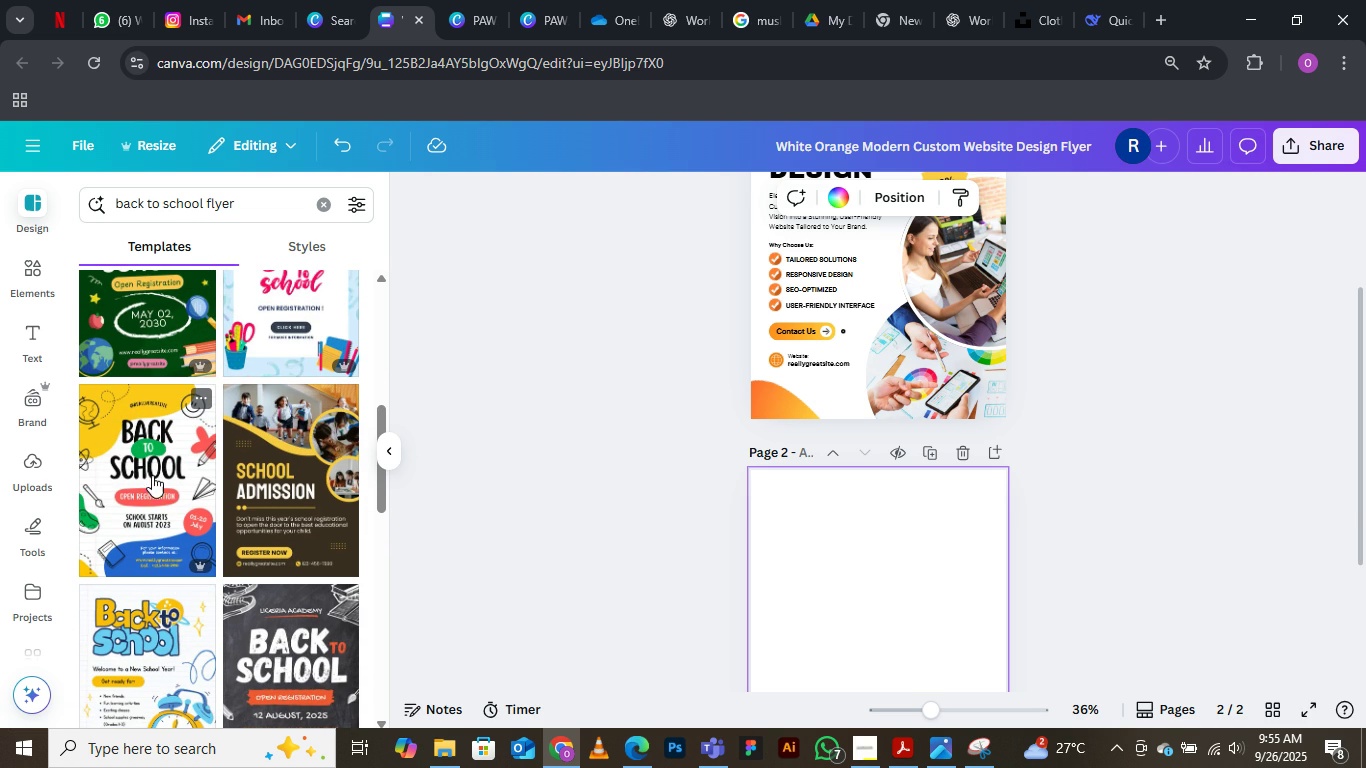 
mouse_move([175, 467])
 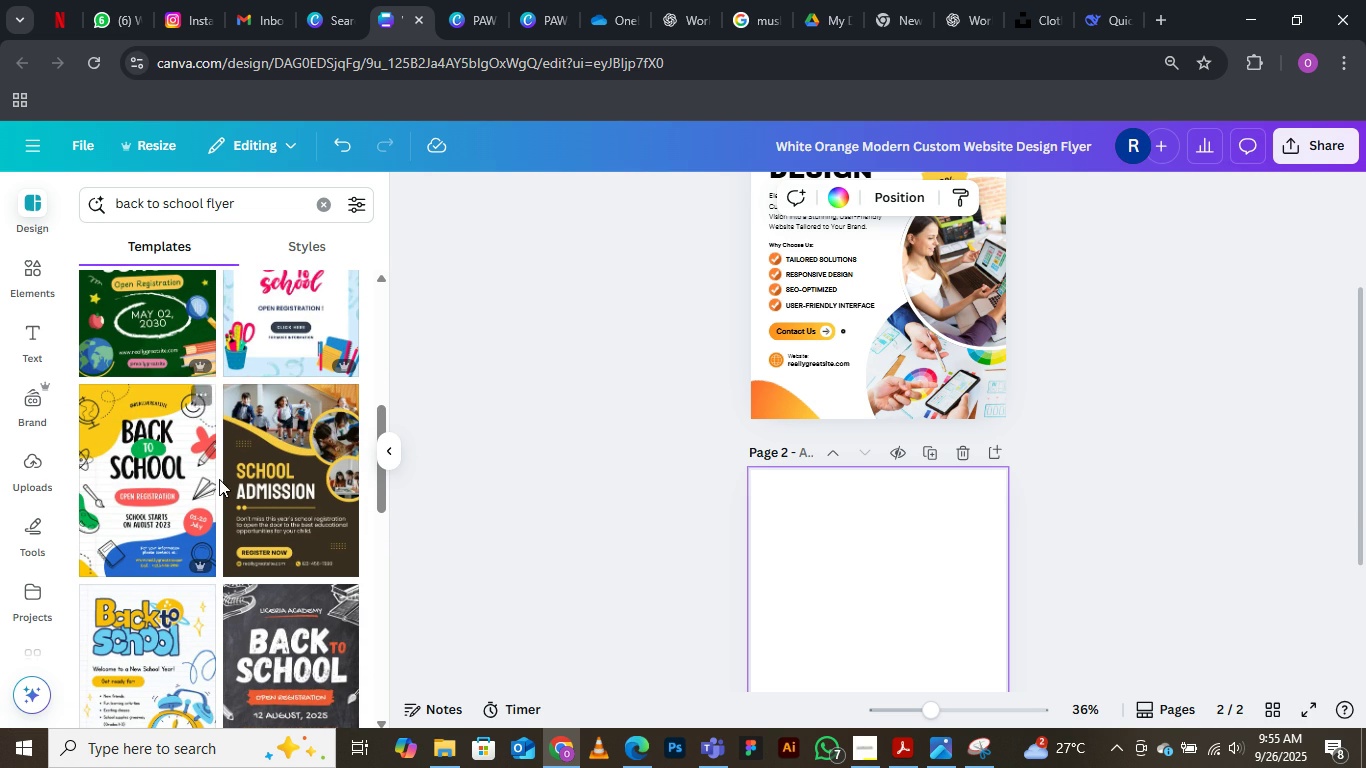 
scroll: coordinate [219, 479], scroll_direction: up, amount: 2.0
 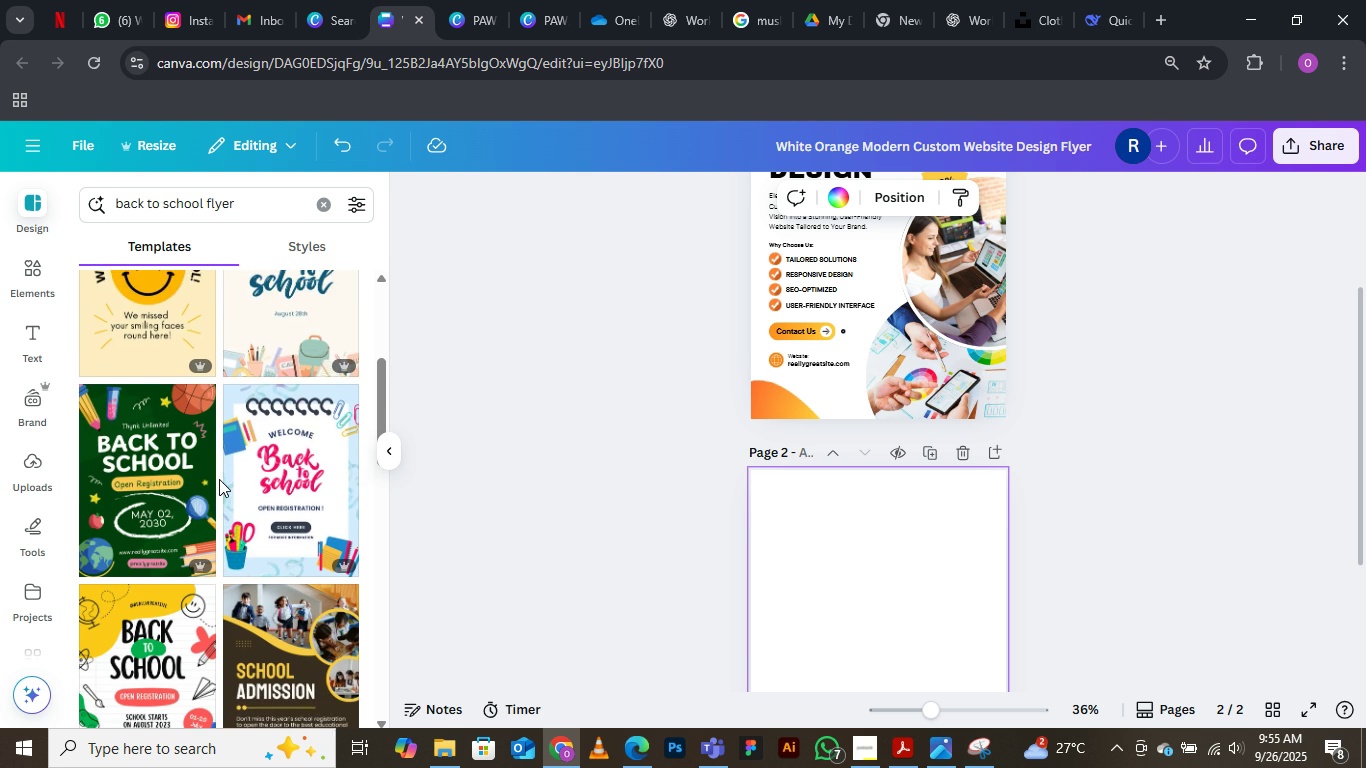 
scroll: coordinate [219, 479], scroll_direction: down, amount: 1.0
 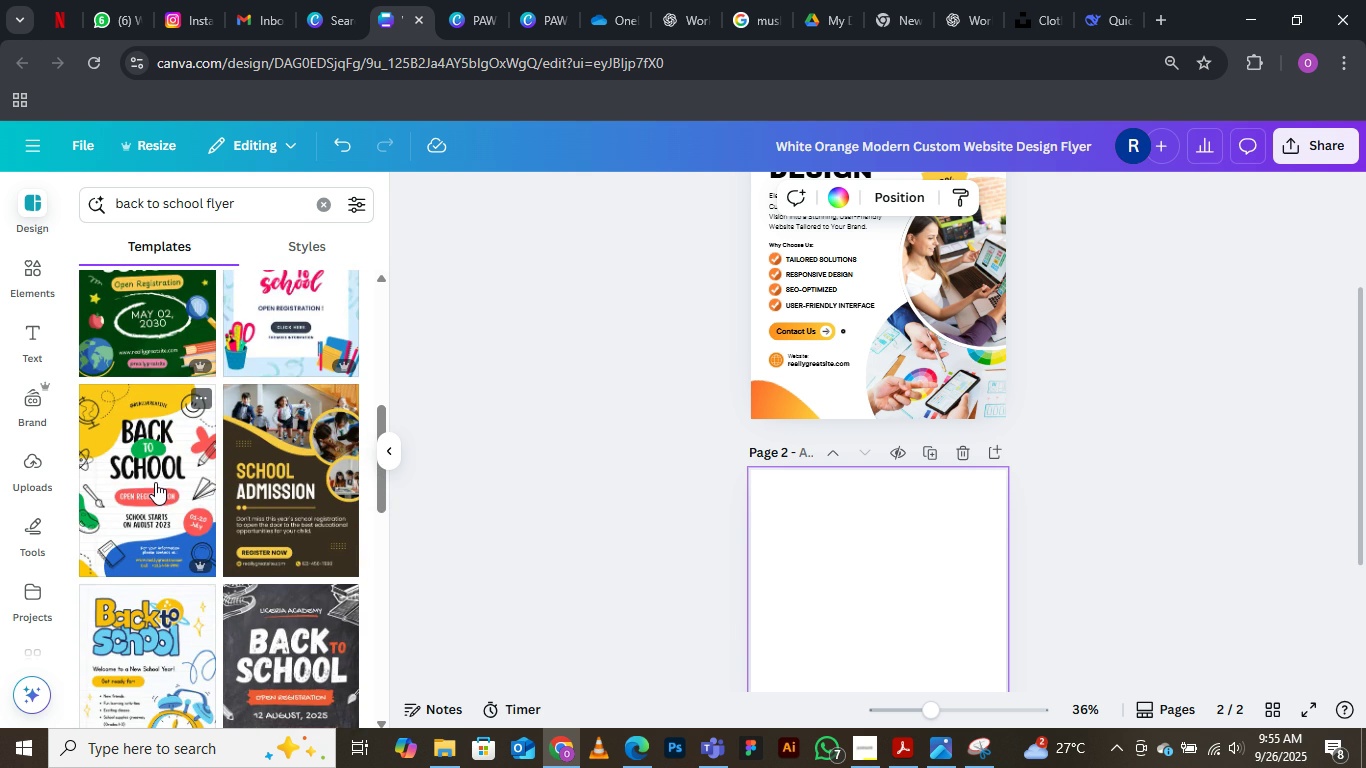 
left_click([155, 482])
 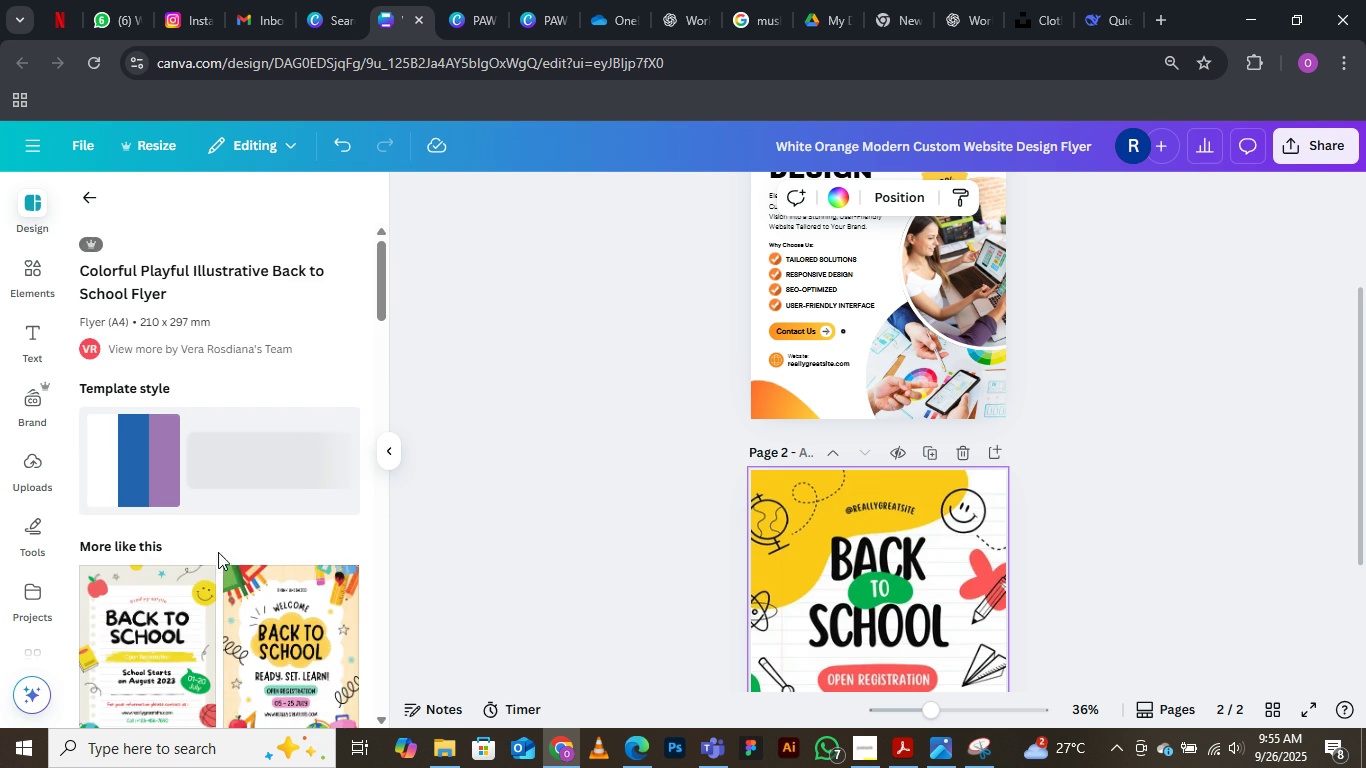 
scroll: coordinate [252, 607], scroll_direction: down, amount: 4.0
 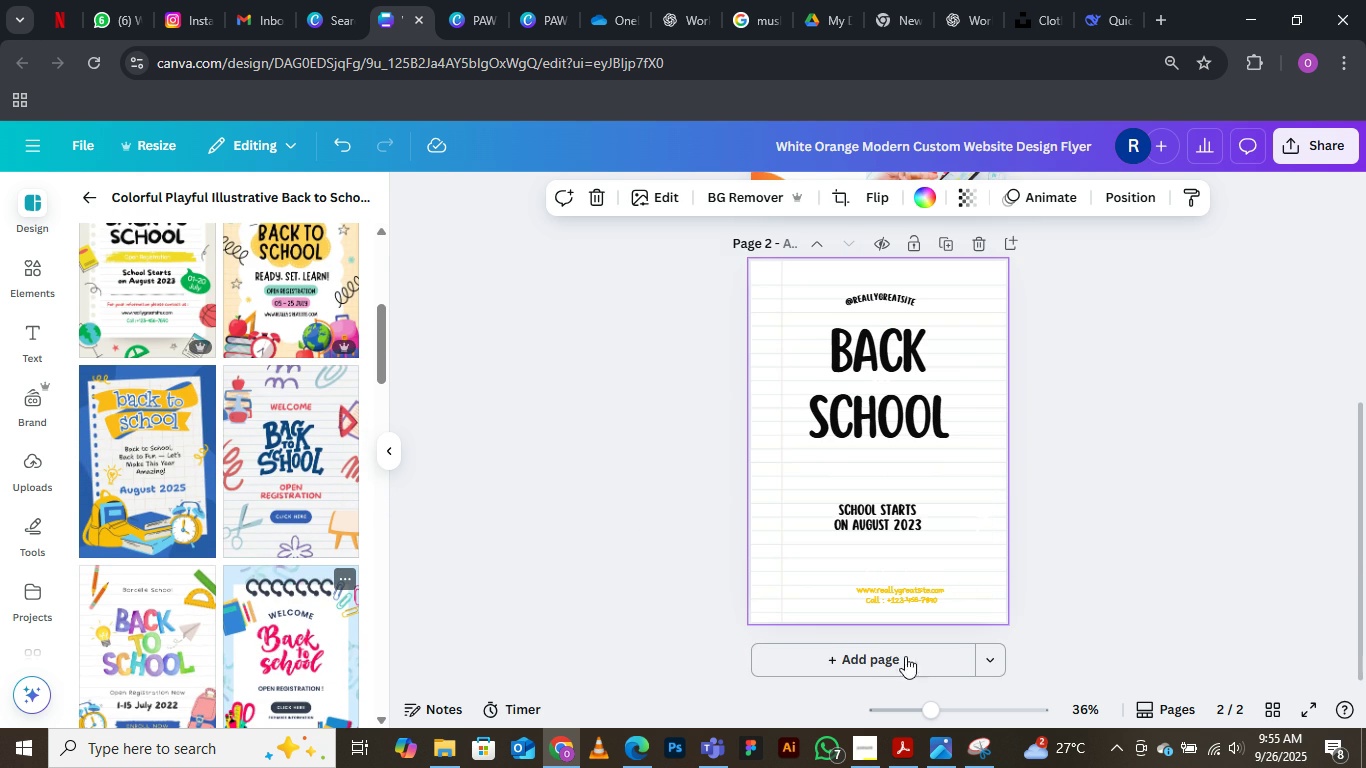 
left_click([872, 661])
 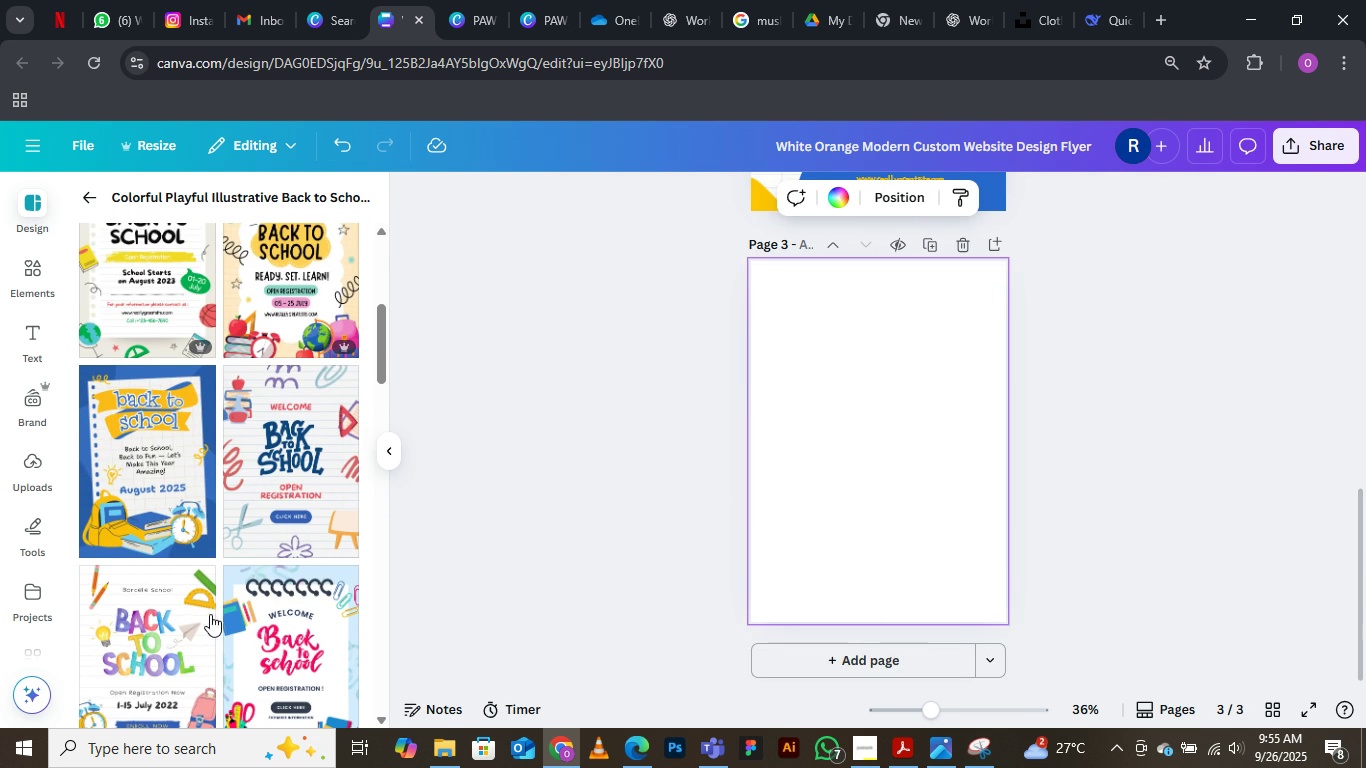 
scroll: coordinate [258, 504], scroll_direction: down, amount: 12.0
 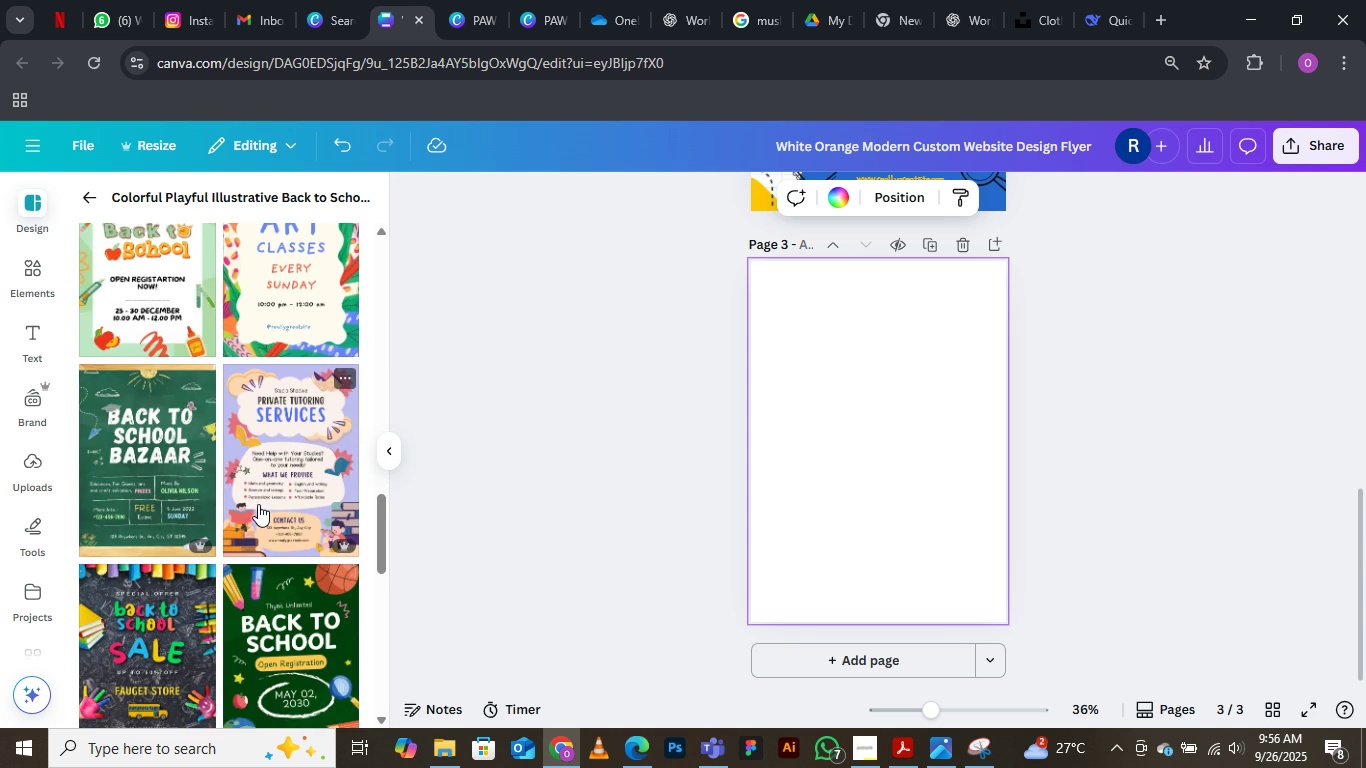 
scroll: coordinate [258, 501], scroll_direction: down, amount: 2.0
 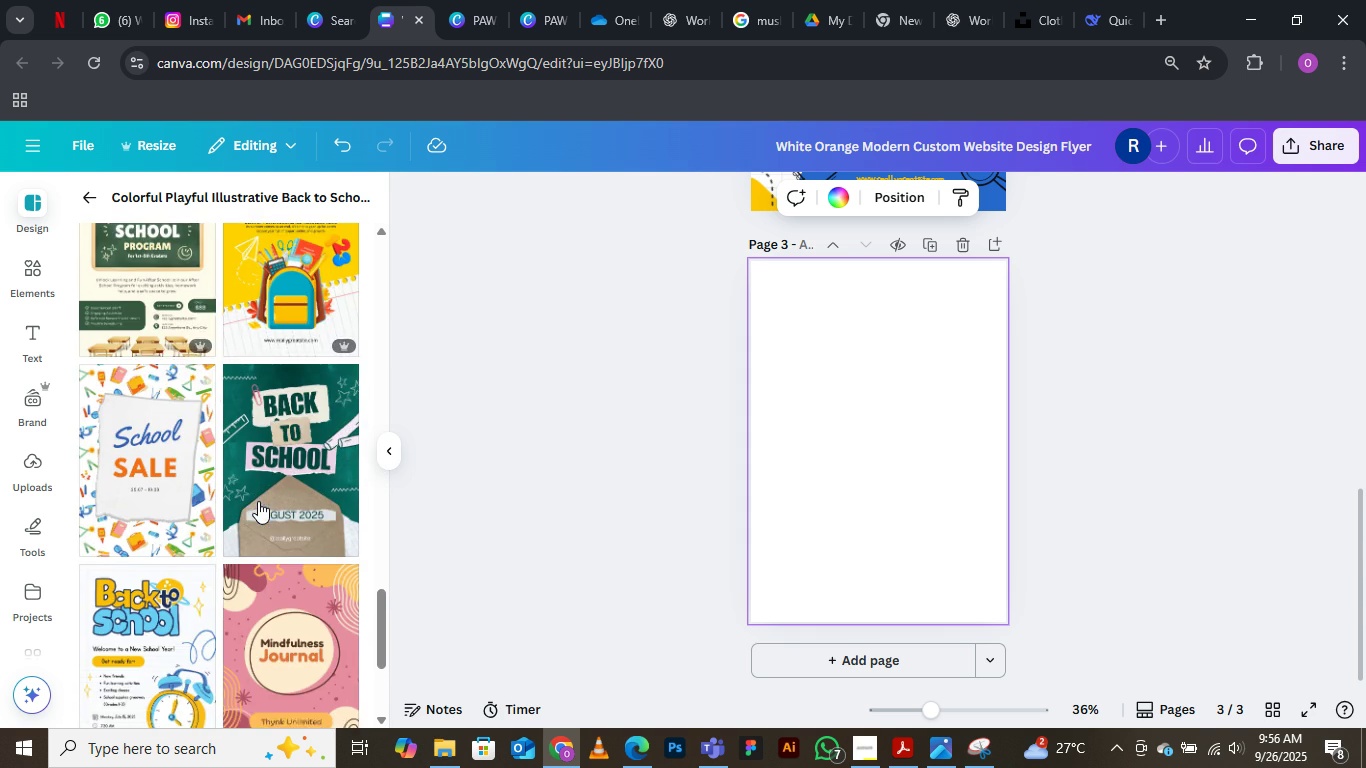 
scroll: coordinate [258, 496], scroll_direction: up, amount: 29.0
 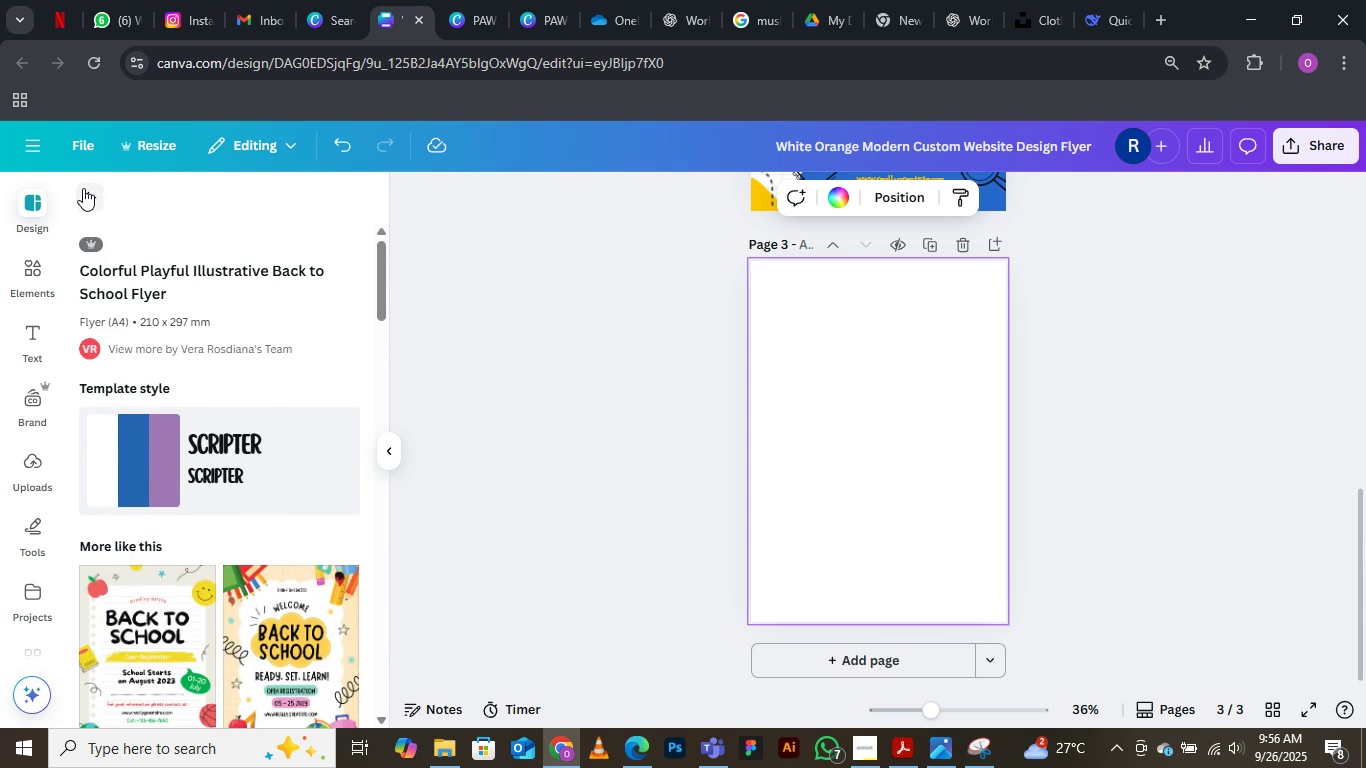 
left_click([83, 188])
 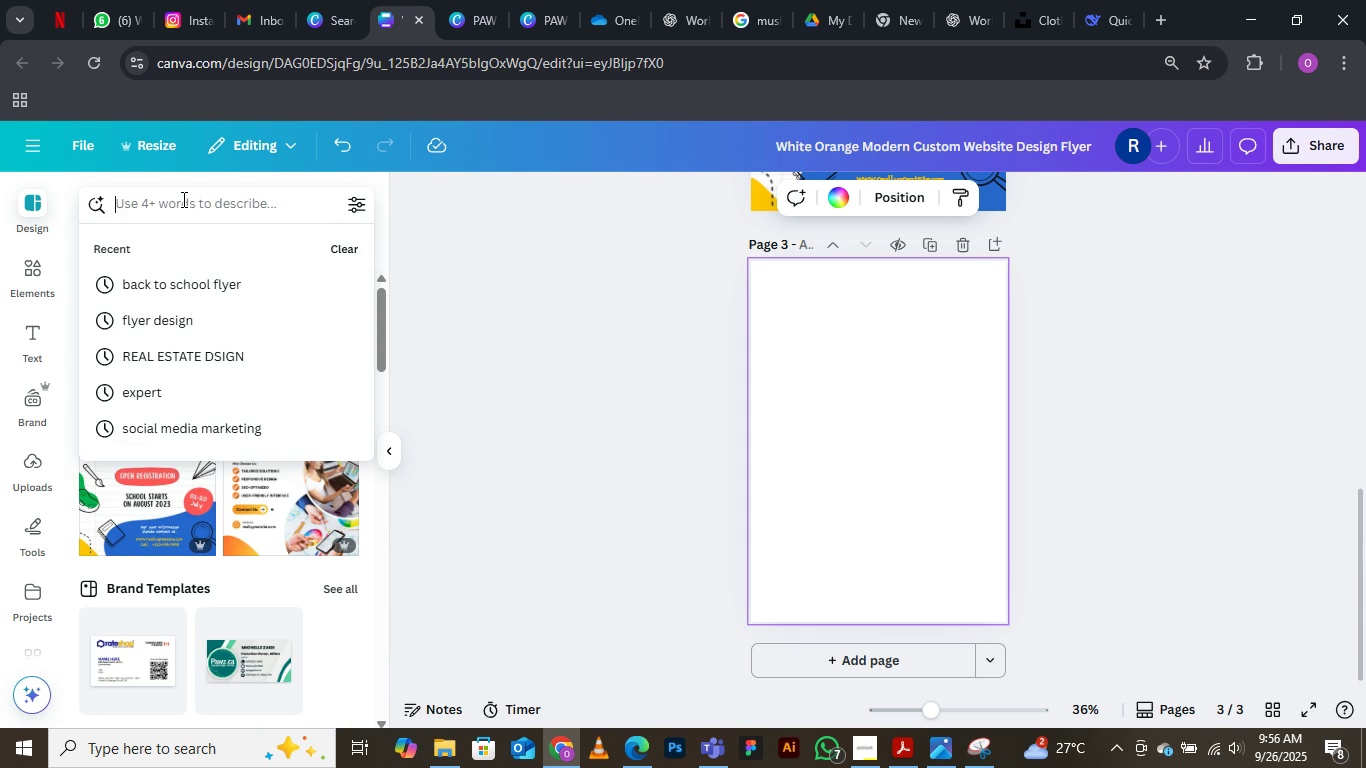 
left_click([182, 199])
 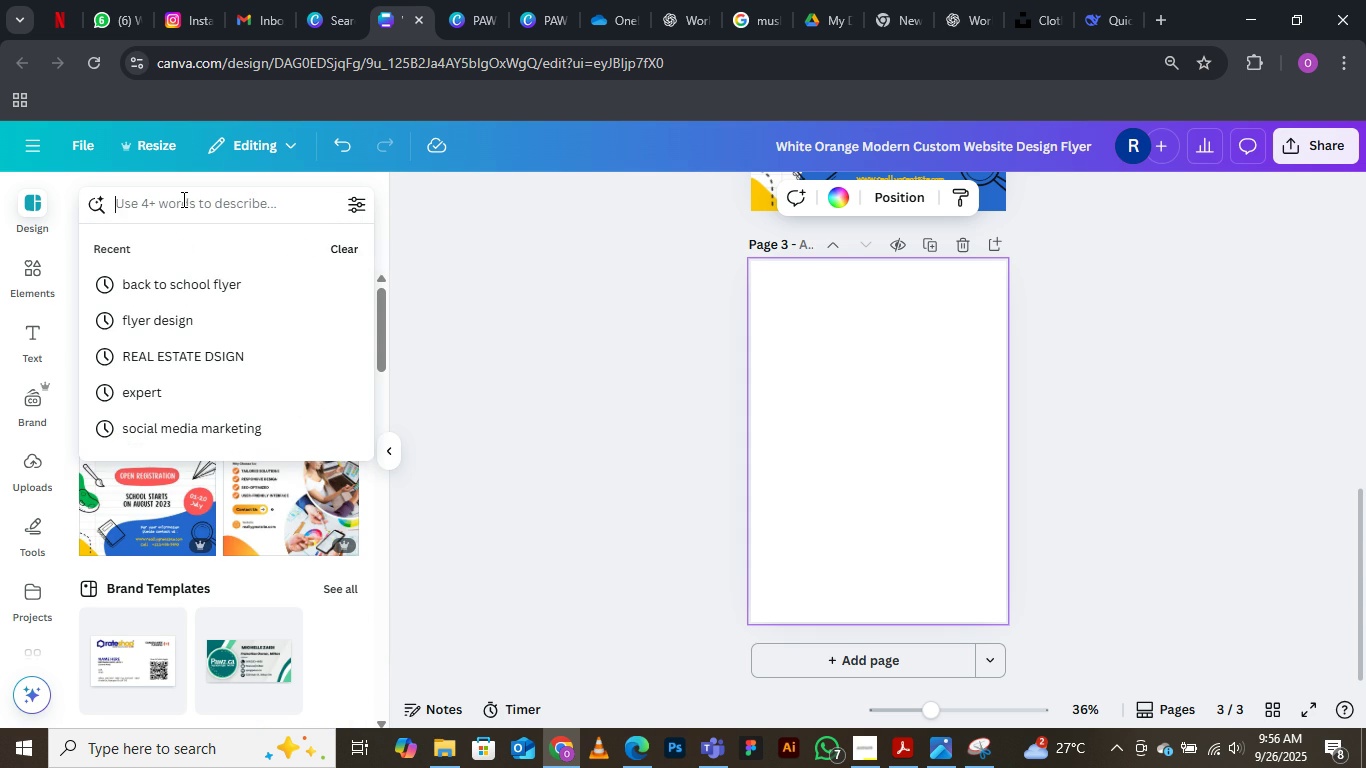 
type(laptop)
 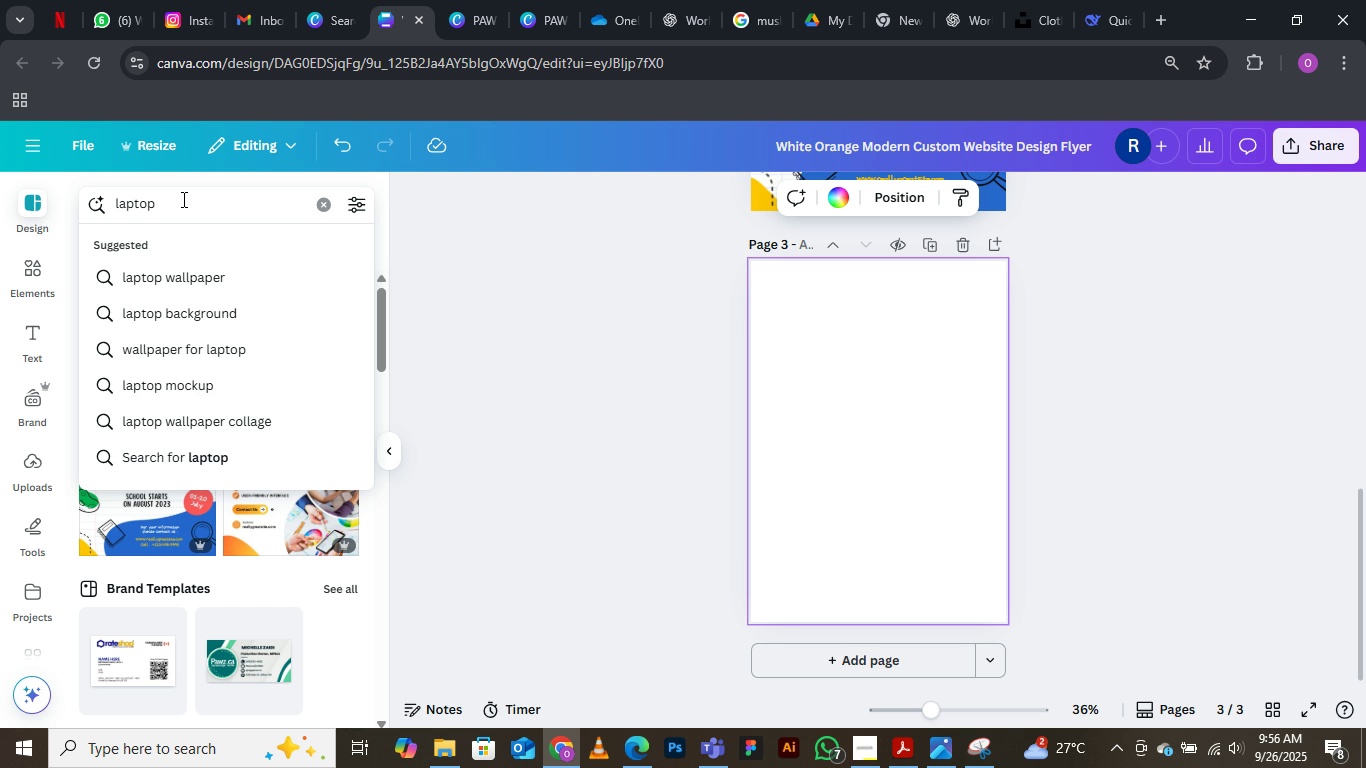 
type( sales desni)